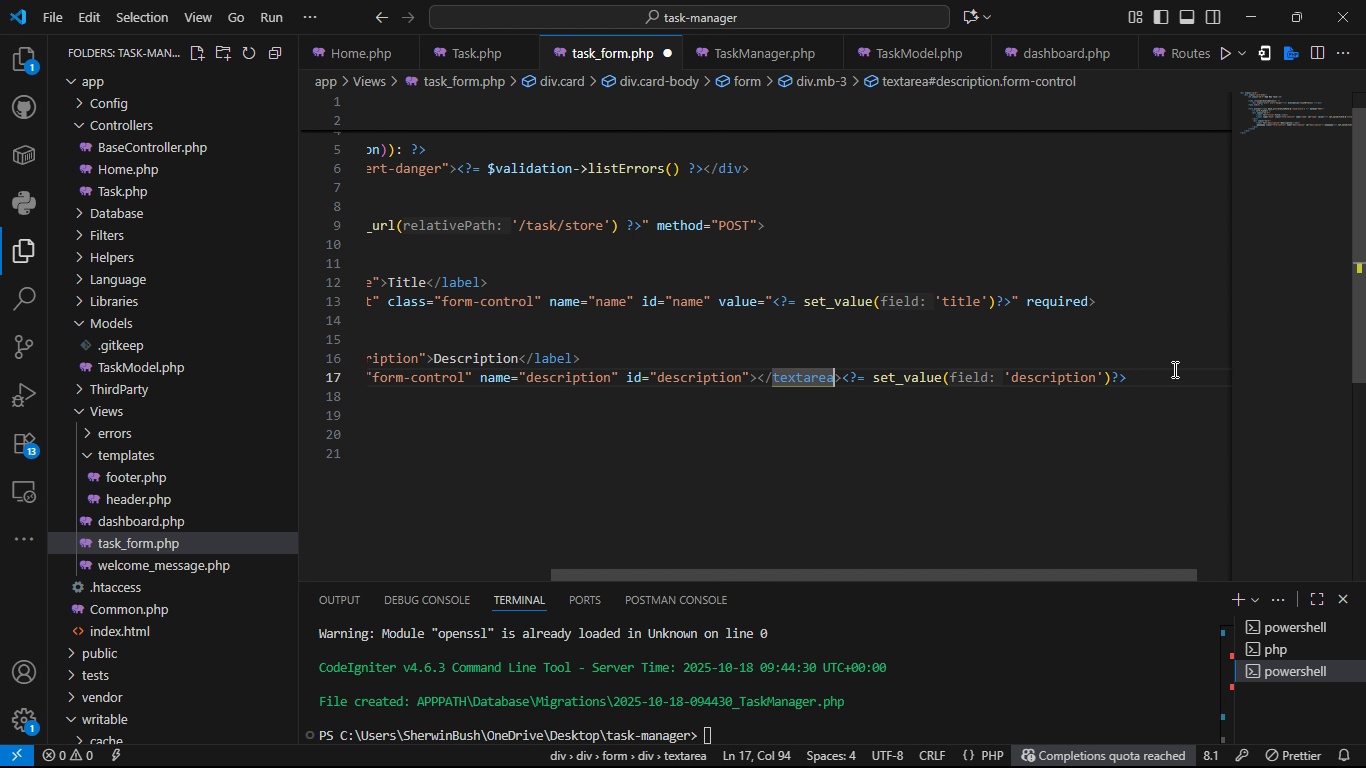 
key(ArrowLeft)
 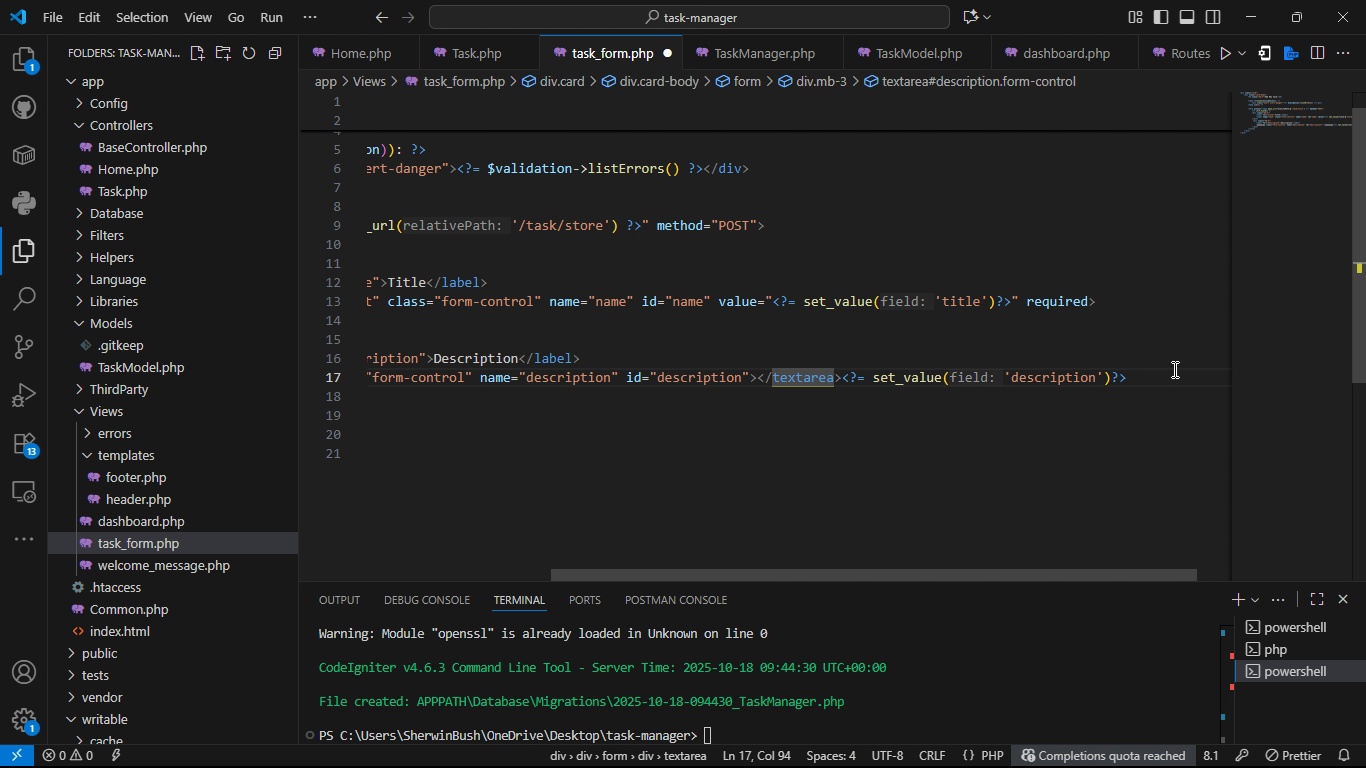 
key(ArrowRight)
 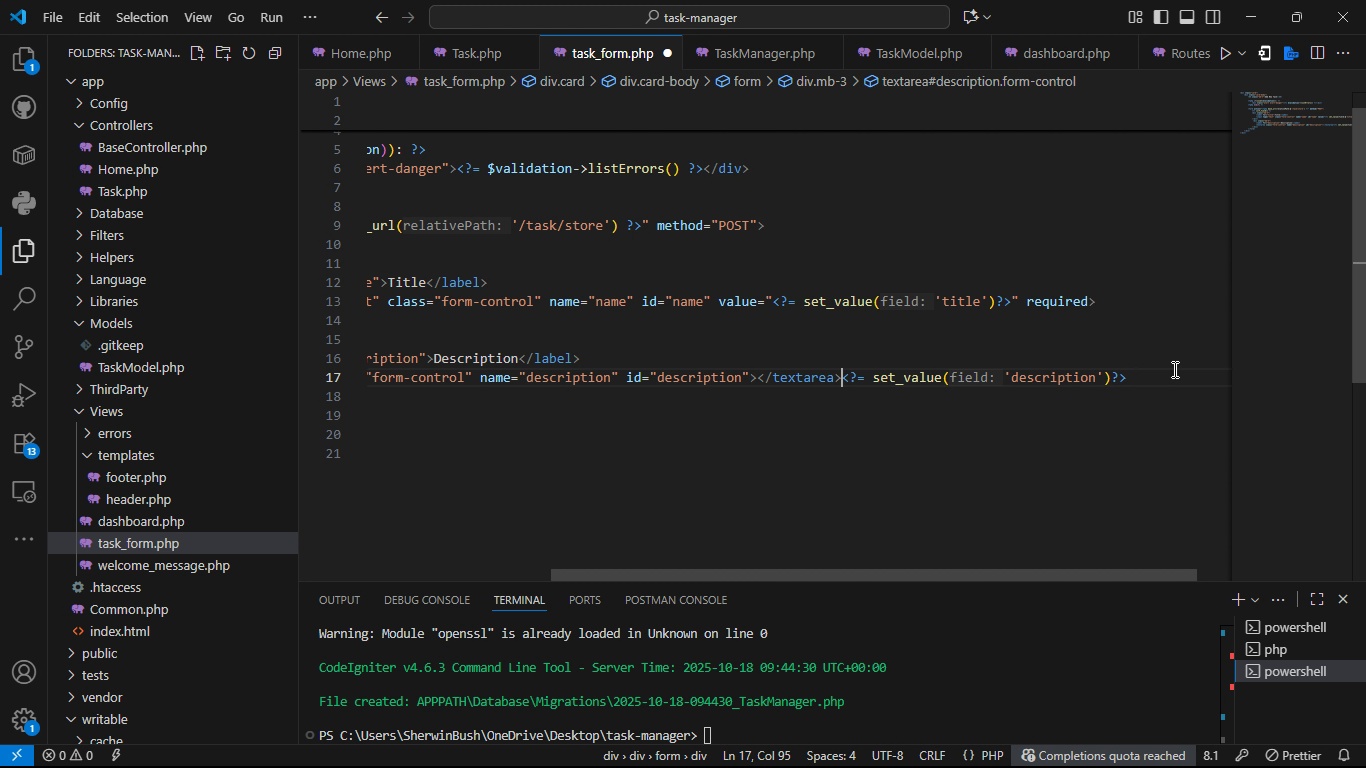 
hold_key(key=ControlLeft, duration=0.34)
 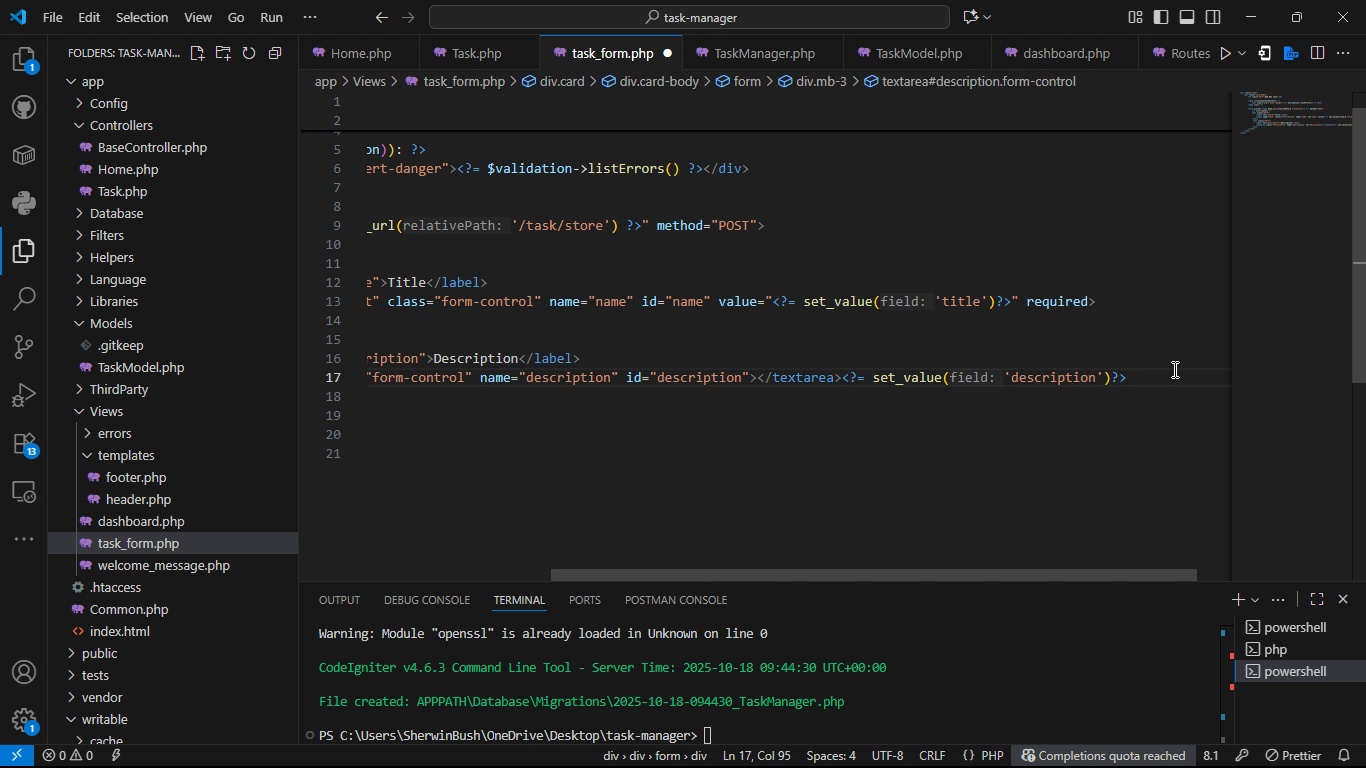 
hold_key(key=ArrowRight, duration=1.39)
 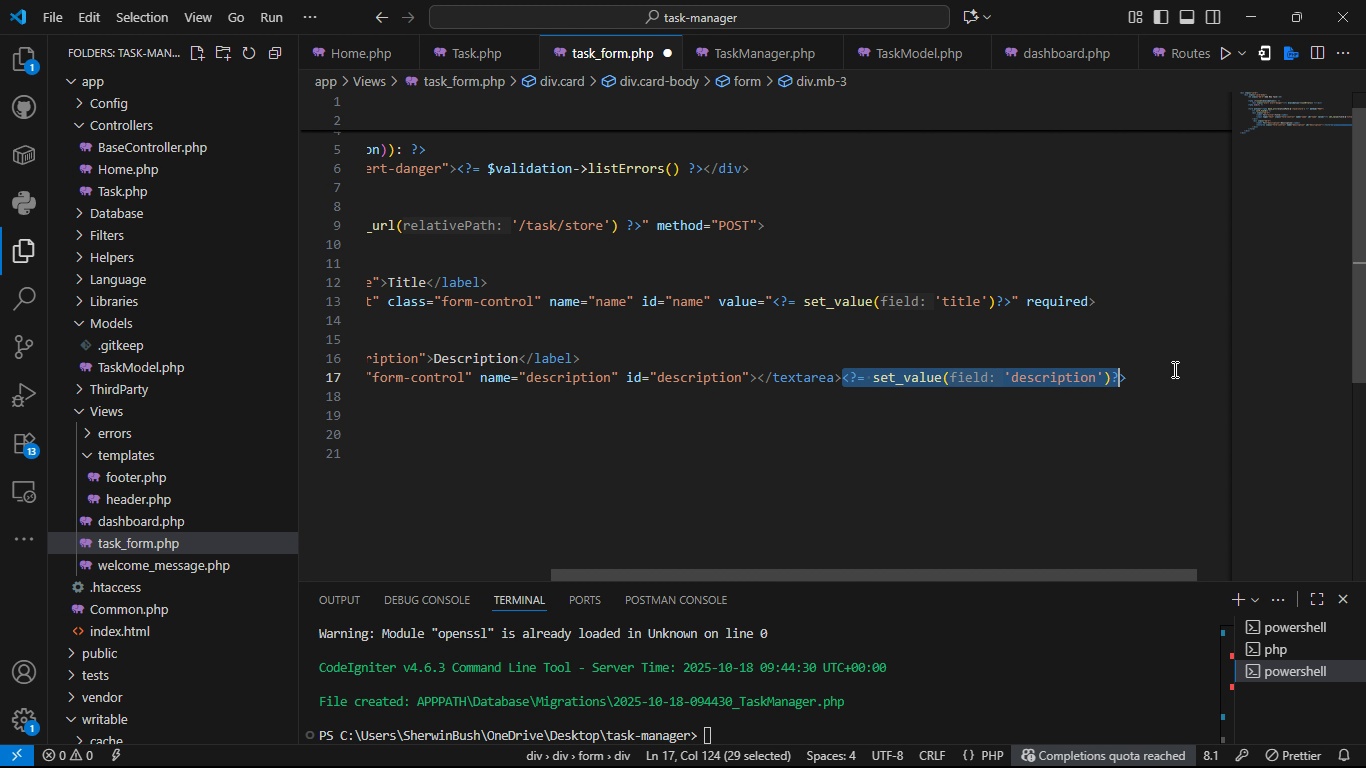 
key(Shift+ArrowRight)
 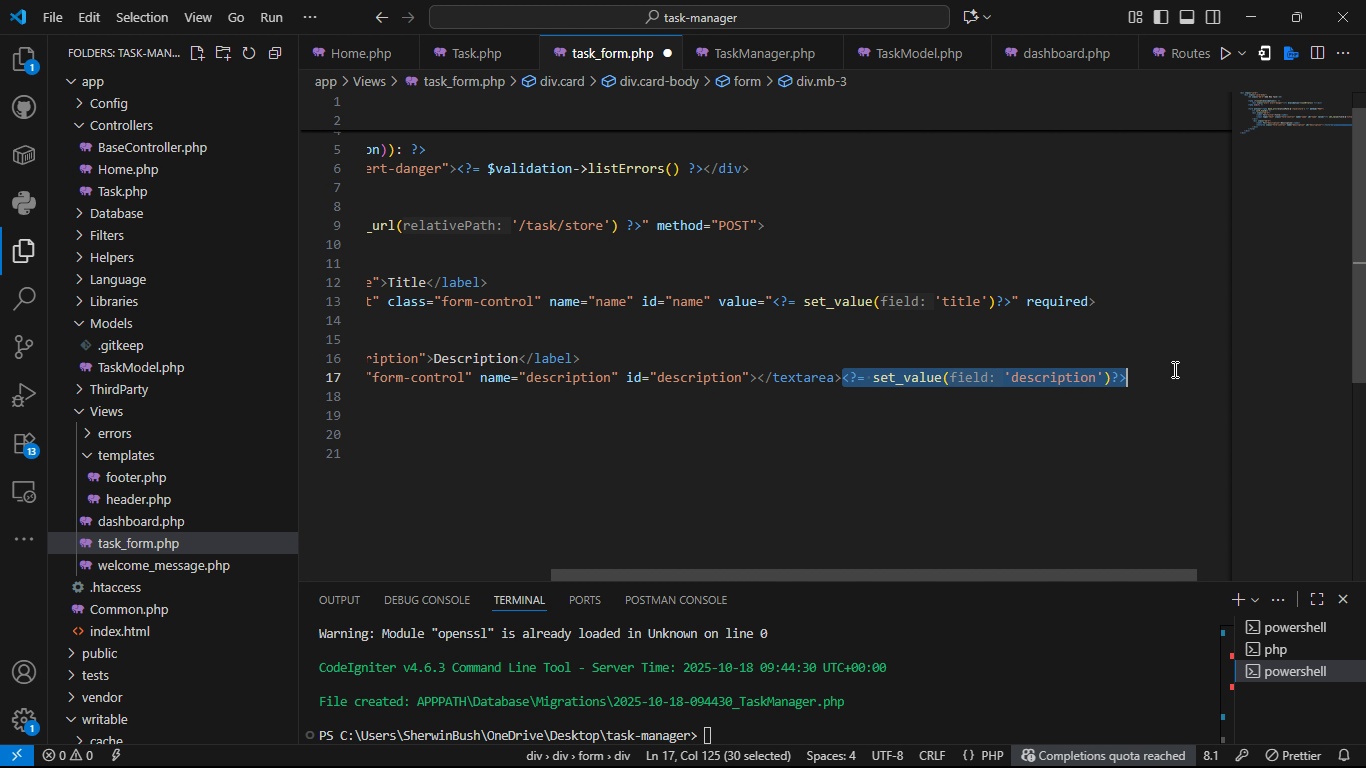 
key(Shift+ArrowRight)
 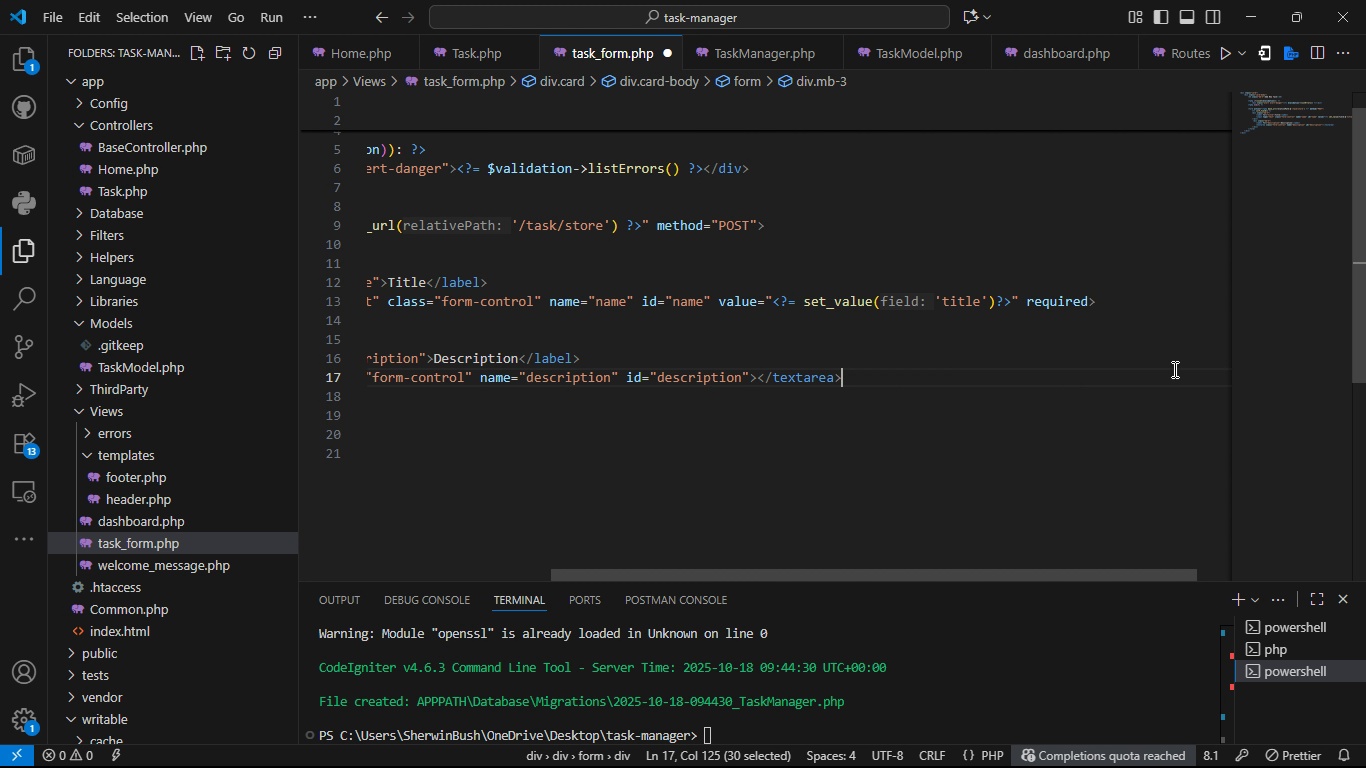 
key(Backspace)
 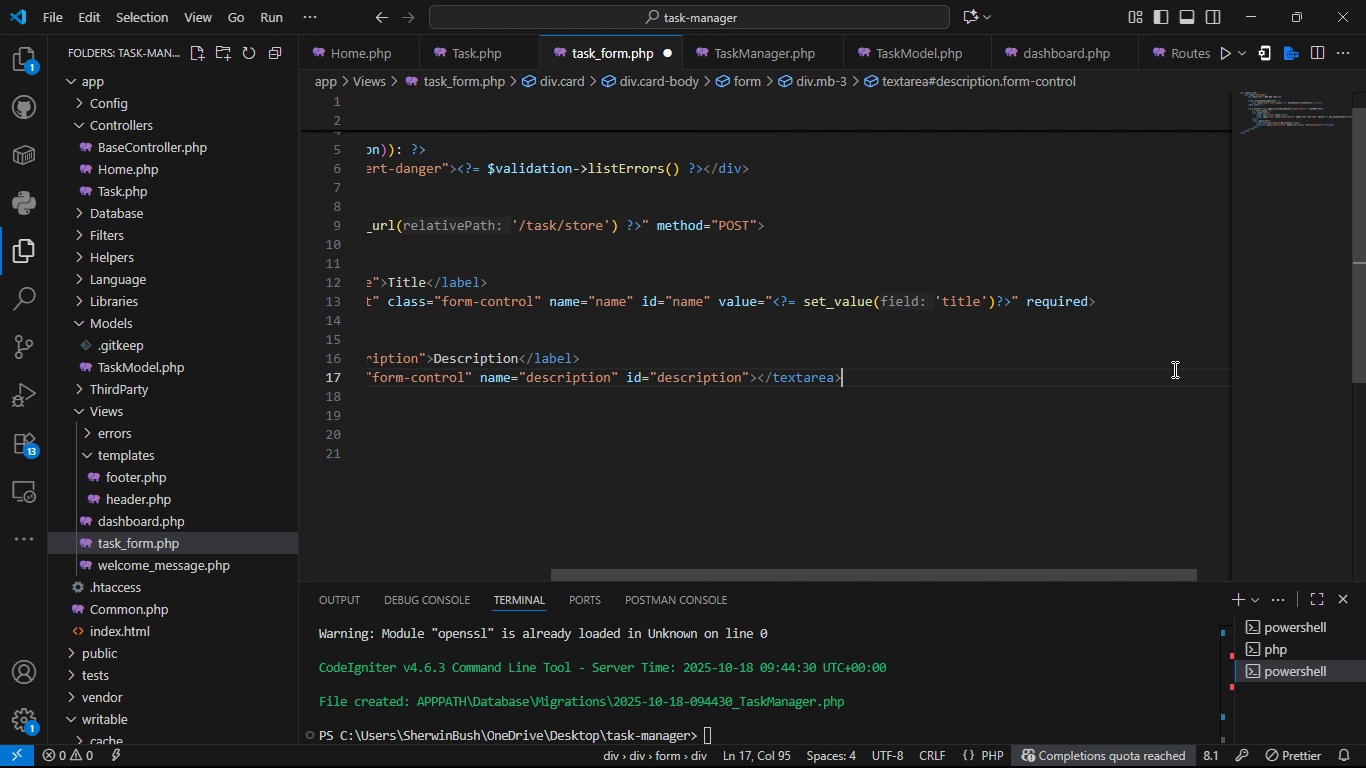 
key(ArrowLeft)
 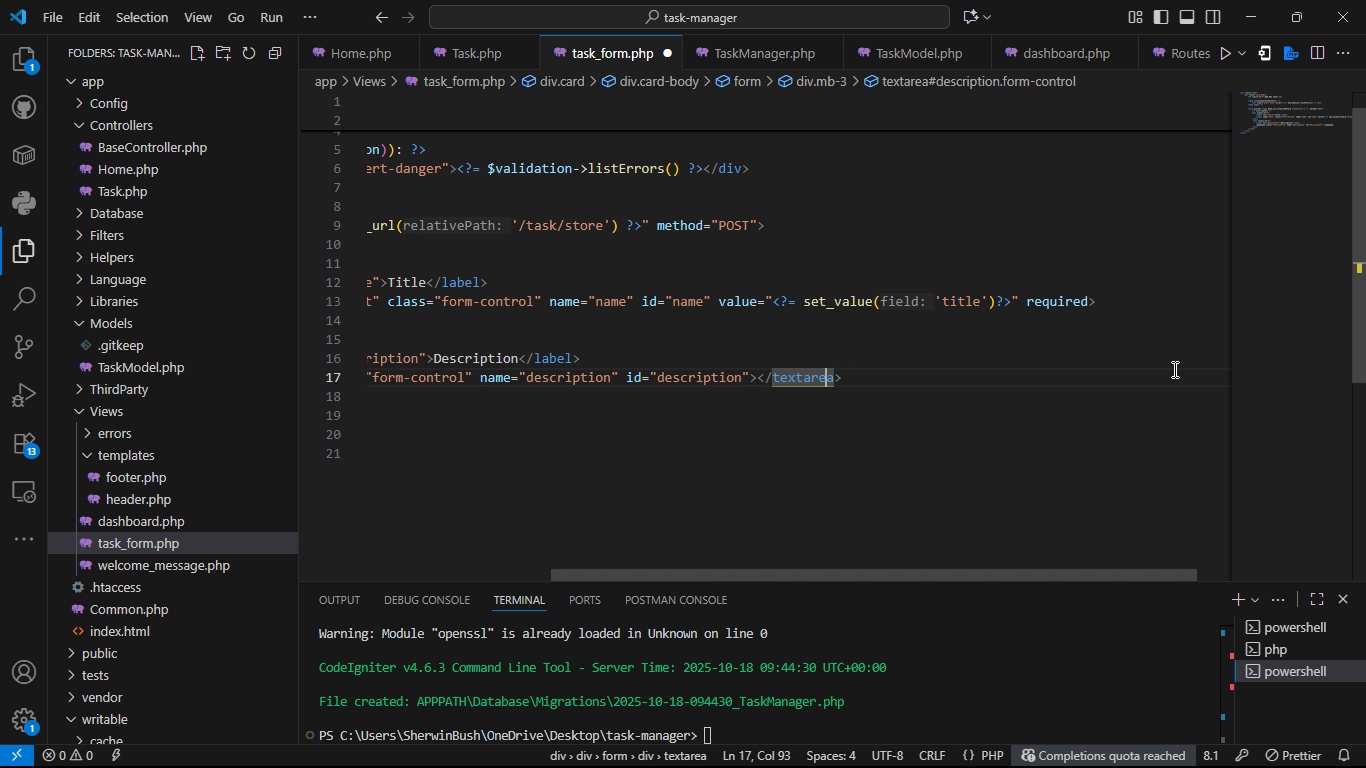 
key(ArrowLeft)
 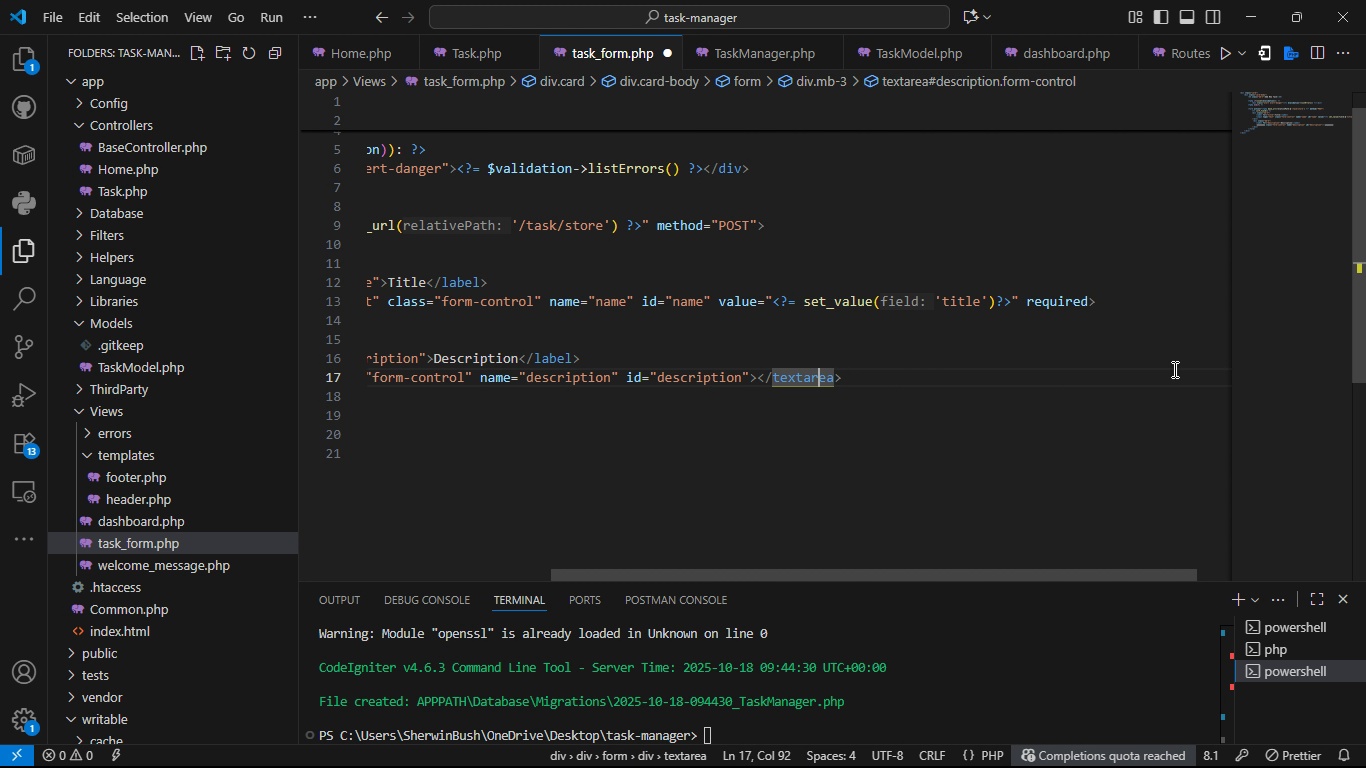 
key(ArrowLeft)
 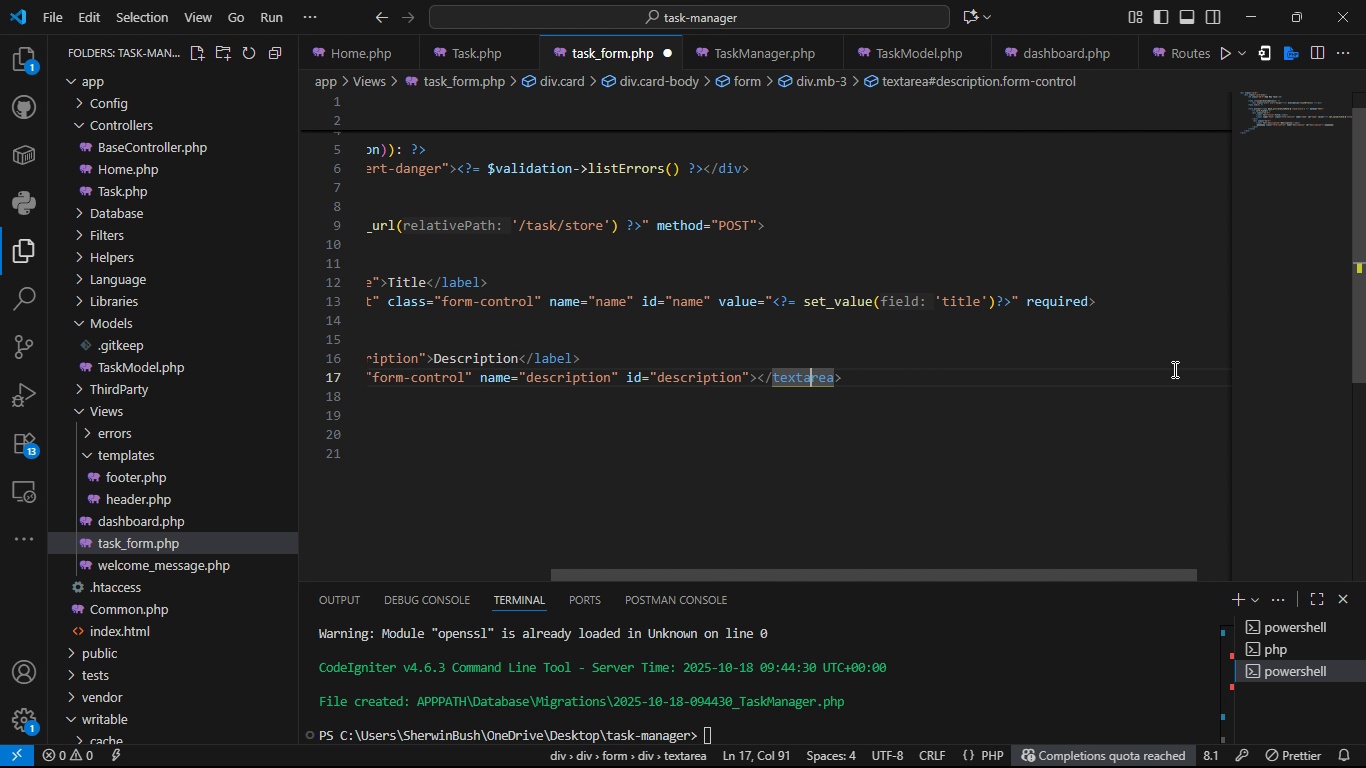 
key(ArrowLeft)
 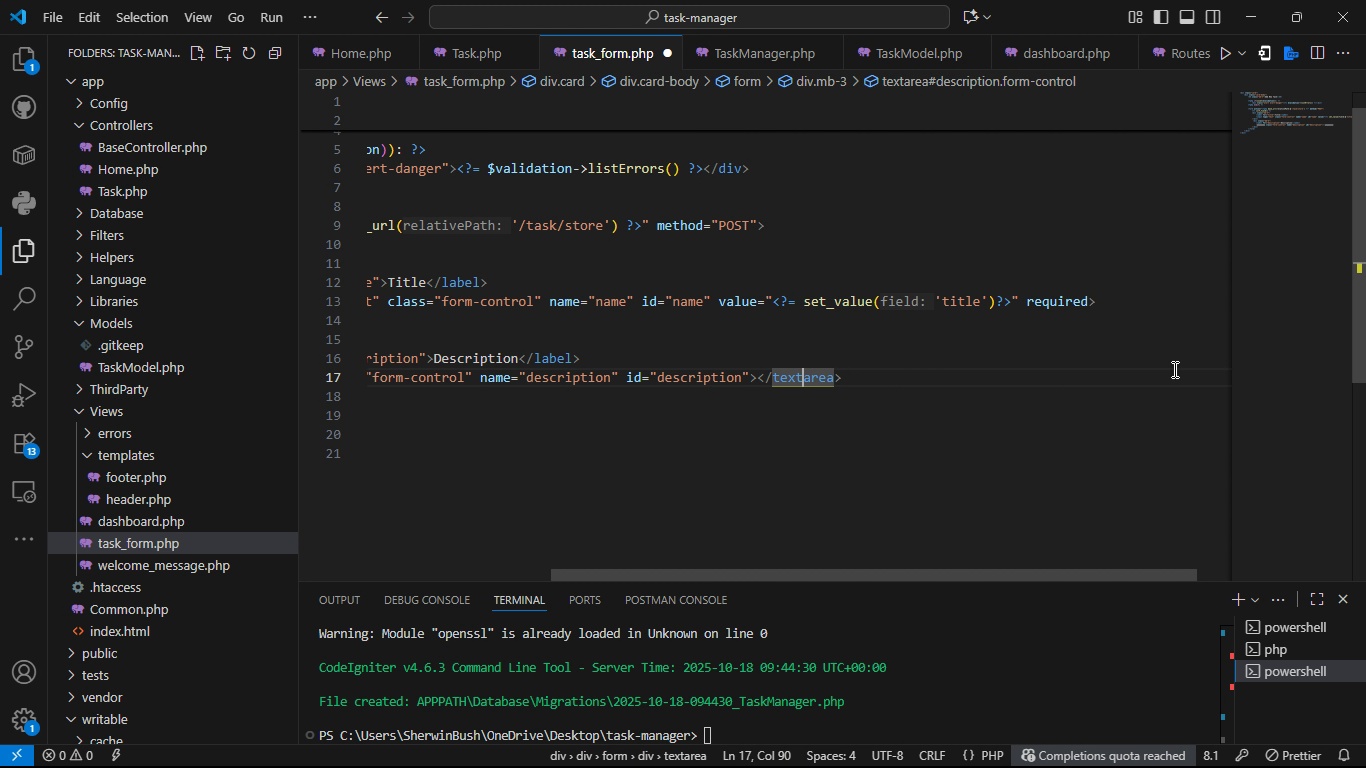 
key(ArrowLeft)
 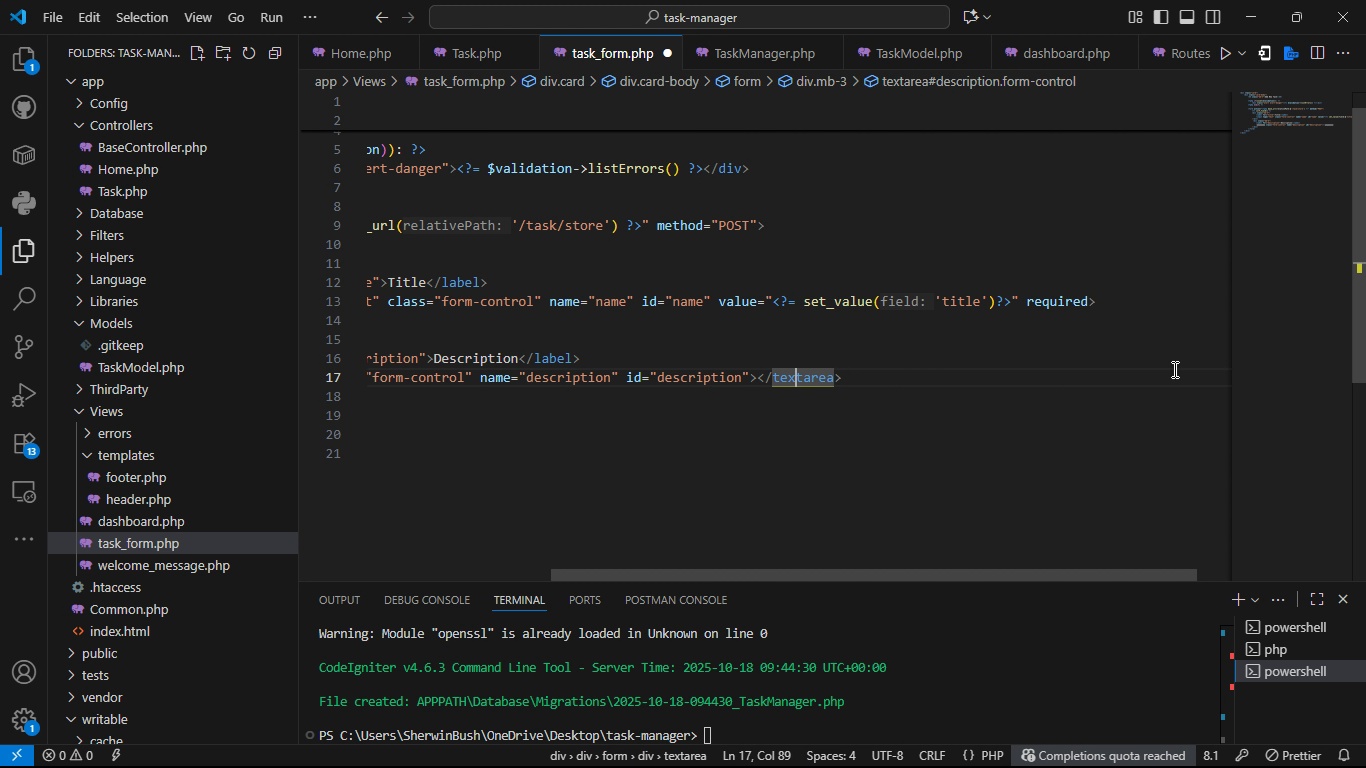 
key(ArrowLeft)
 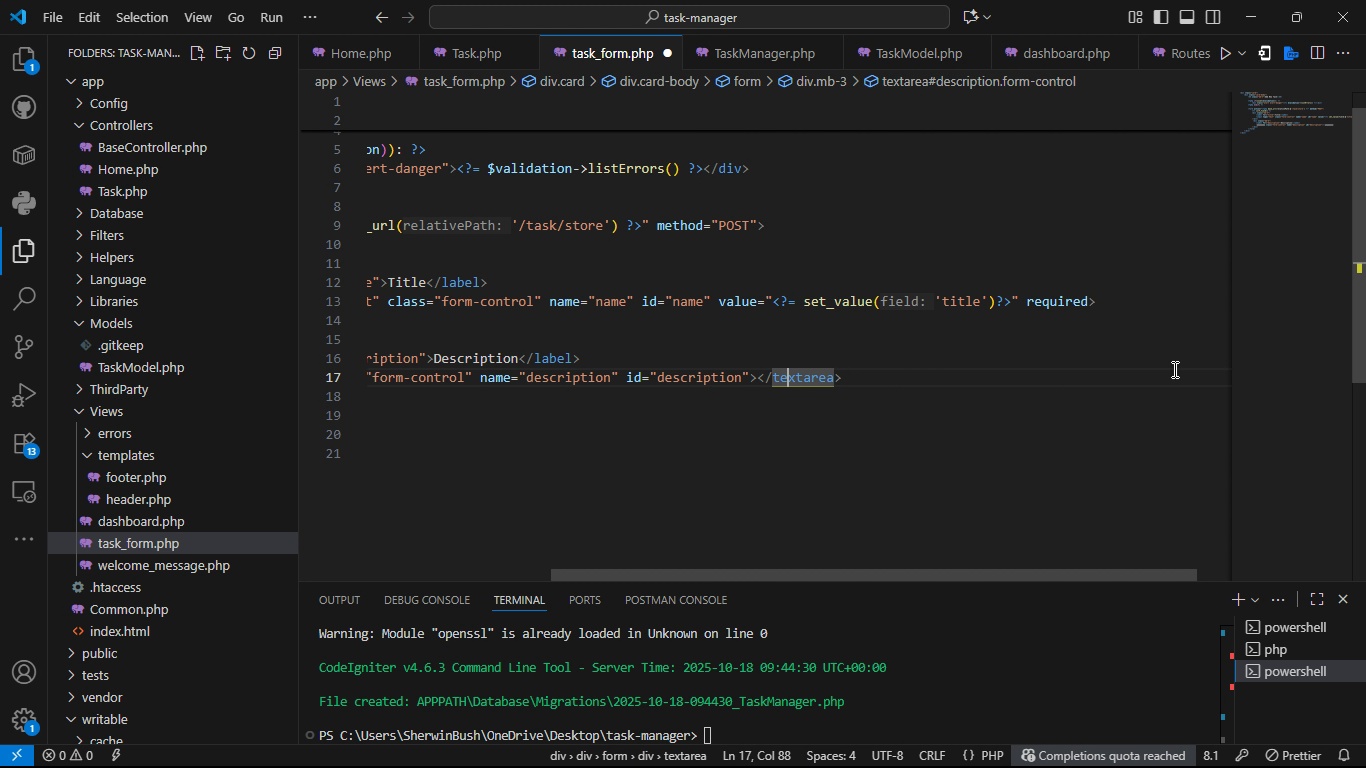 
key(ArrowLeft)
 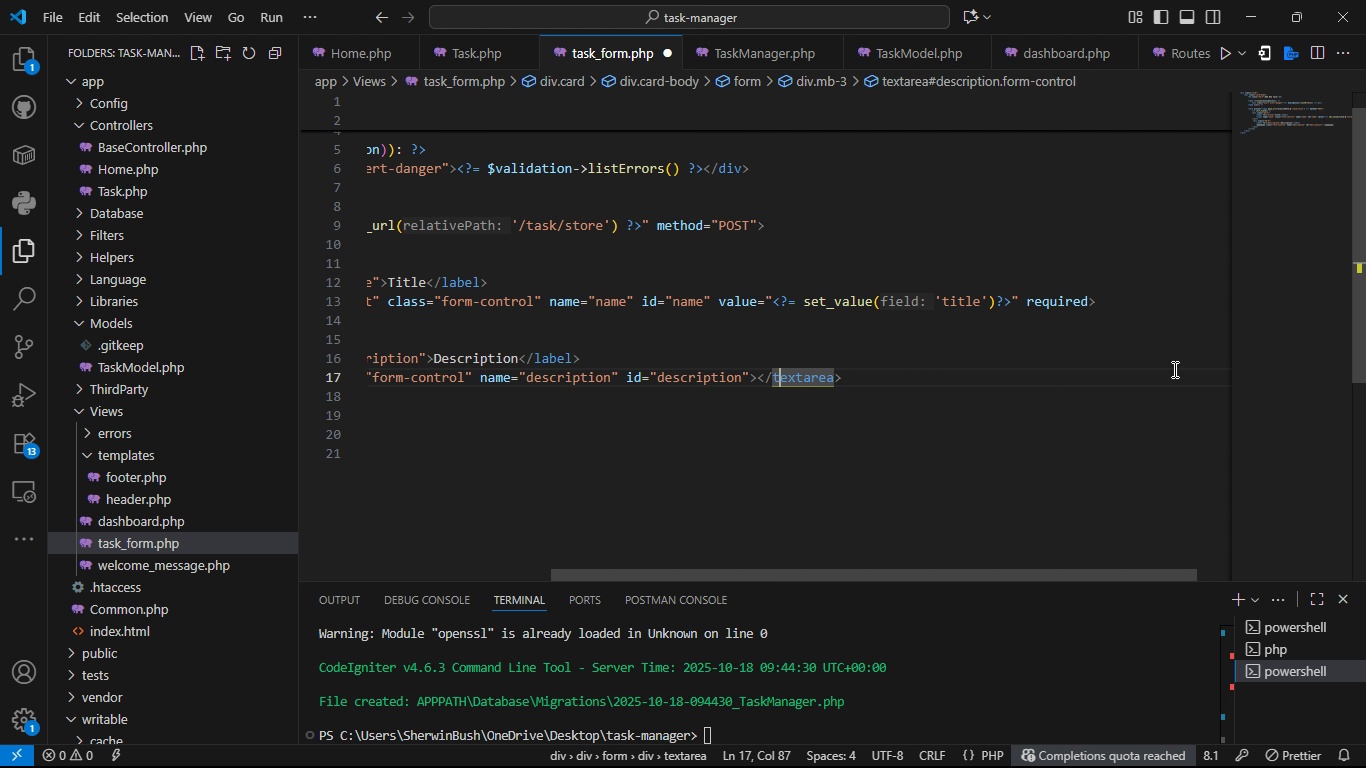 
key(ArrowLeft)
 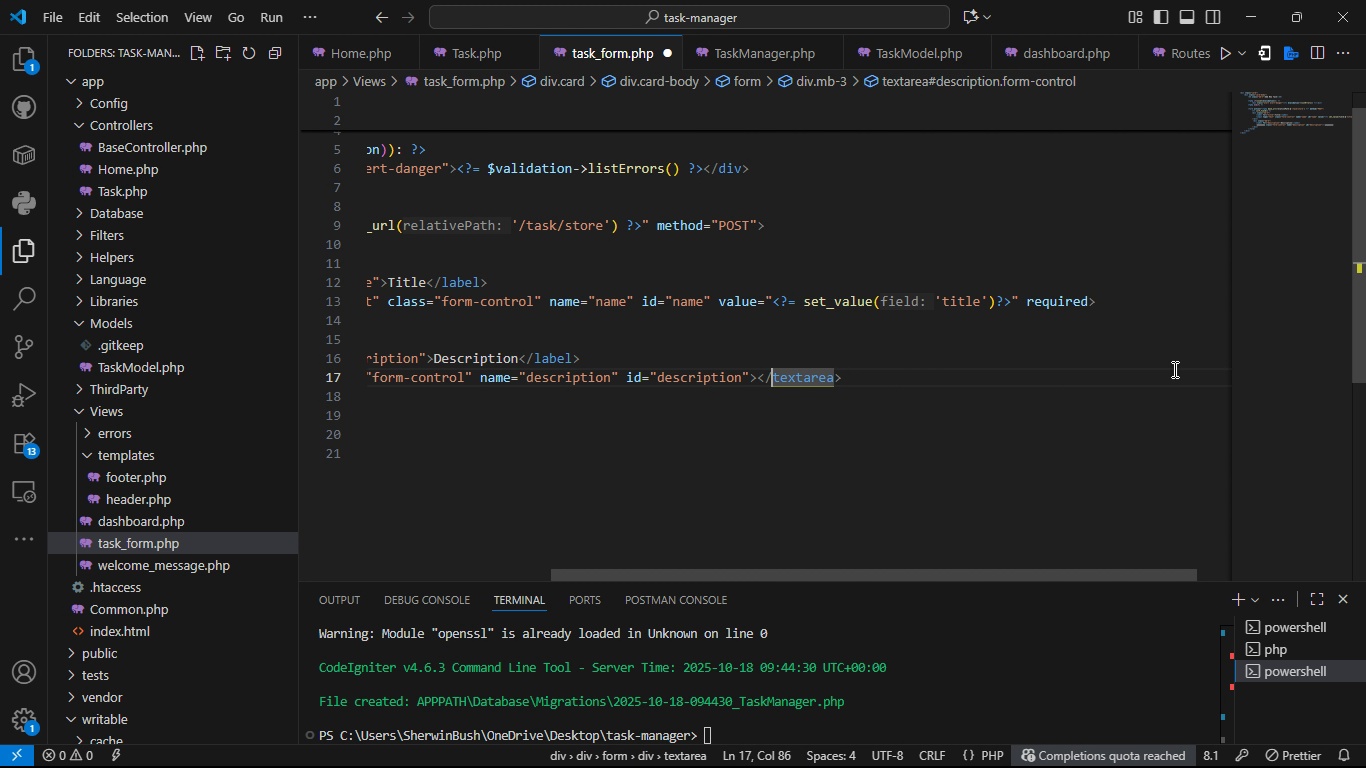 
key(ArrowLeft)
 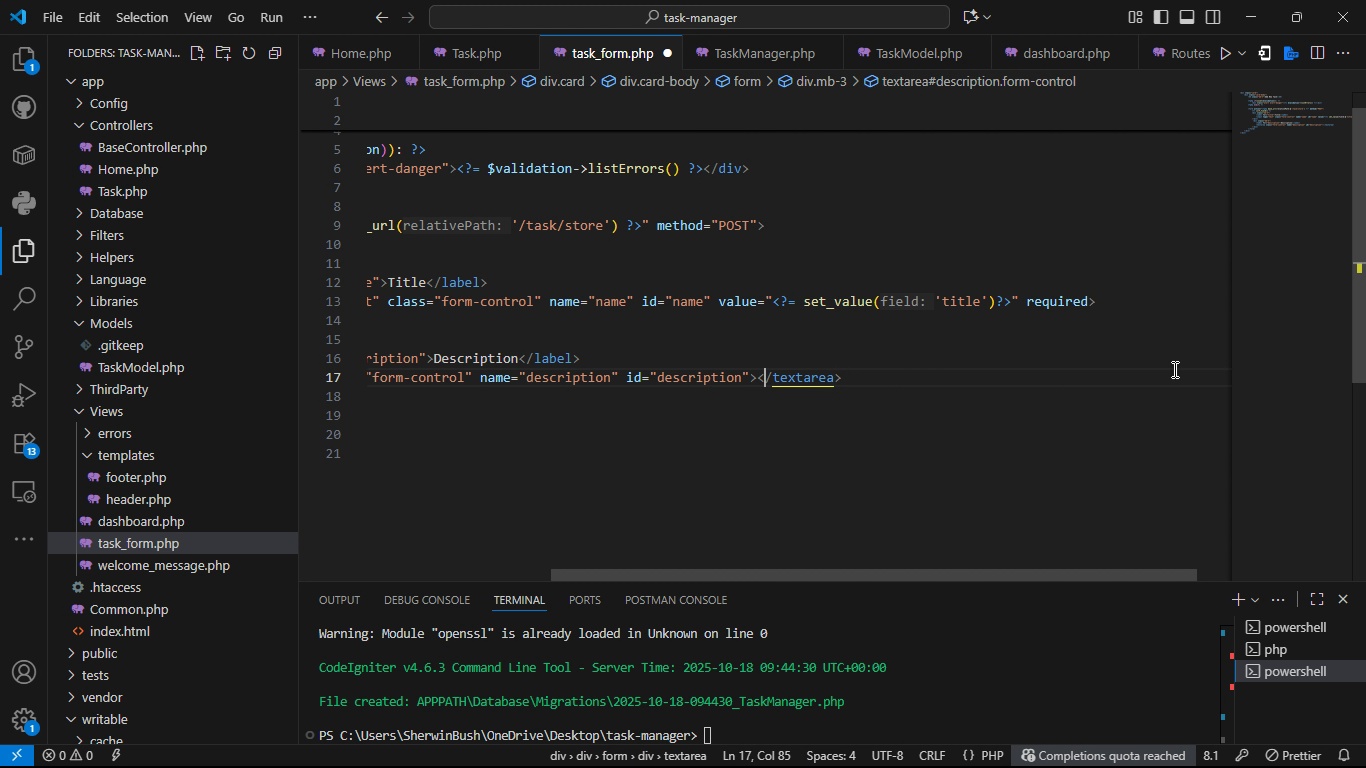 
key(ArrowLeft)
 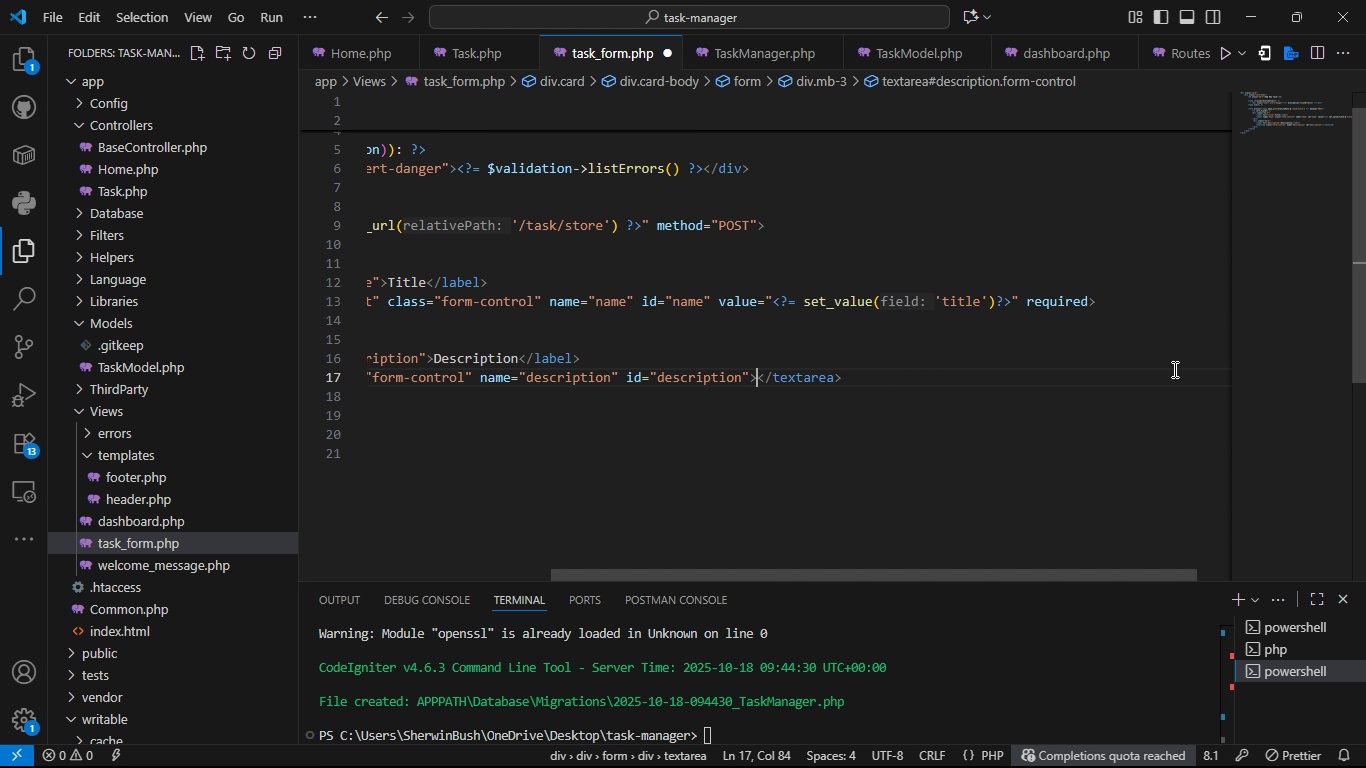 
key(ArrowLeft)
 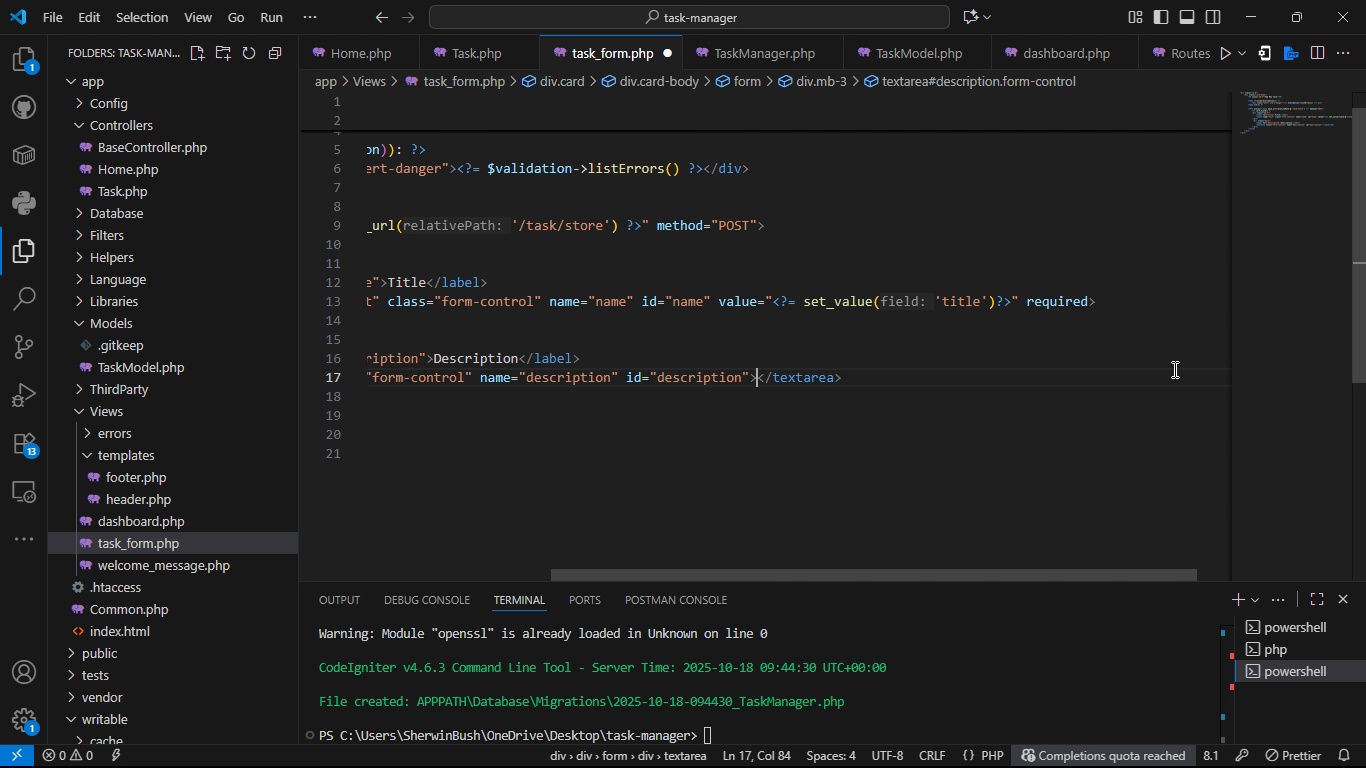 
key(Control+V)
 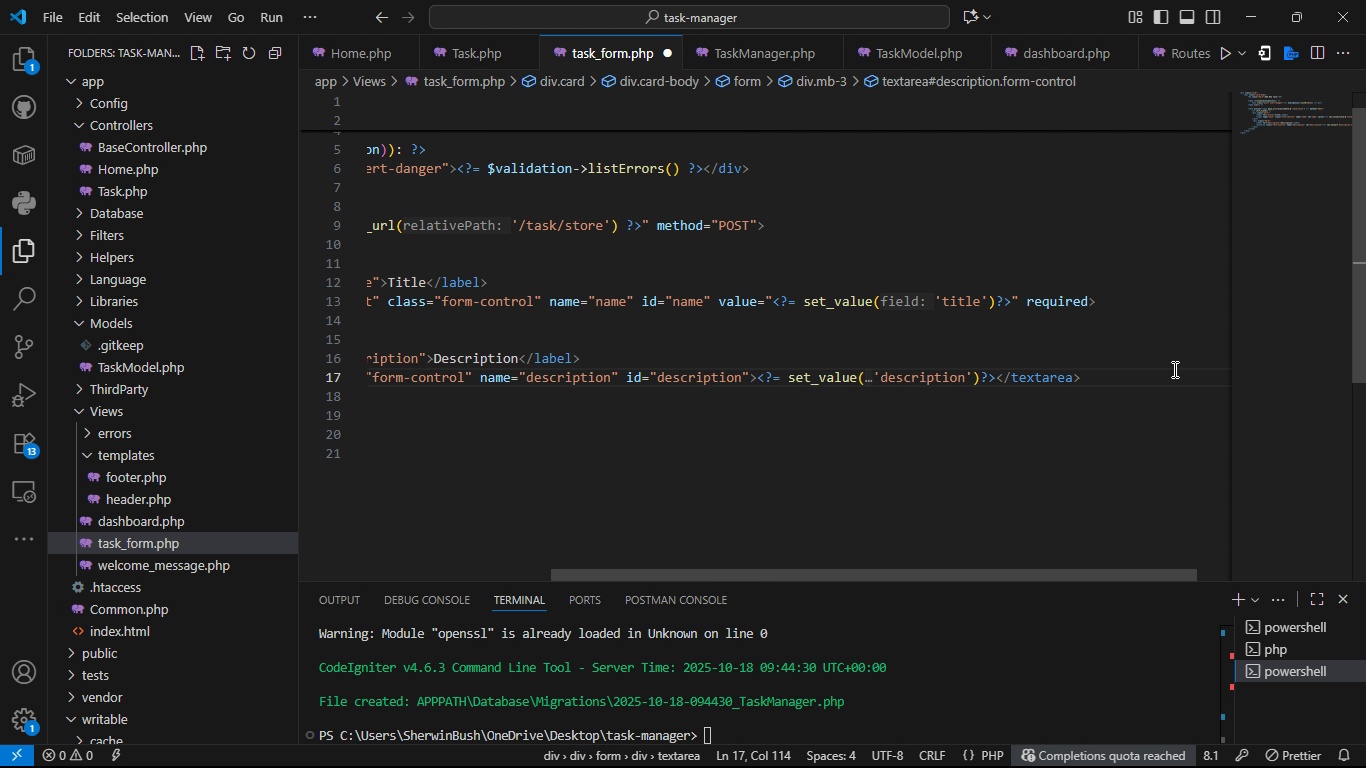 
key(Control+S)
 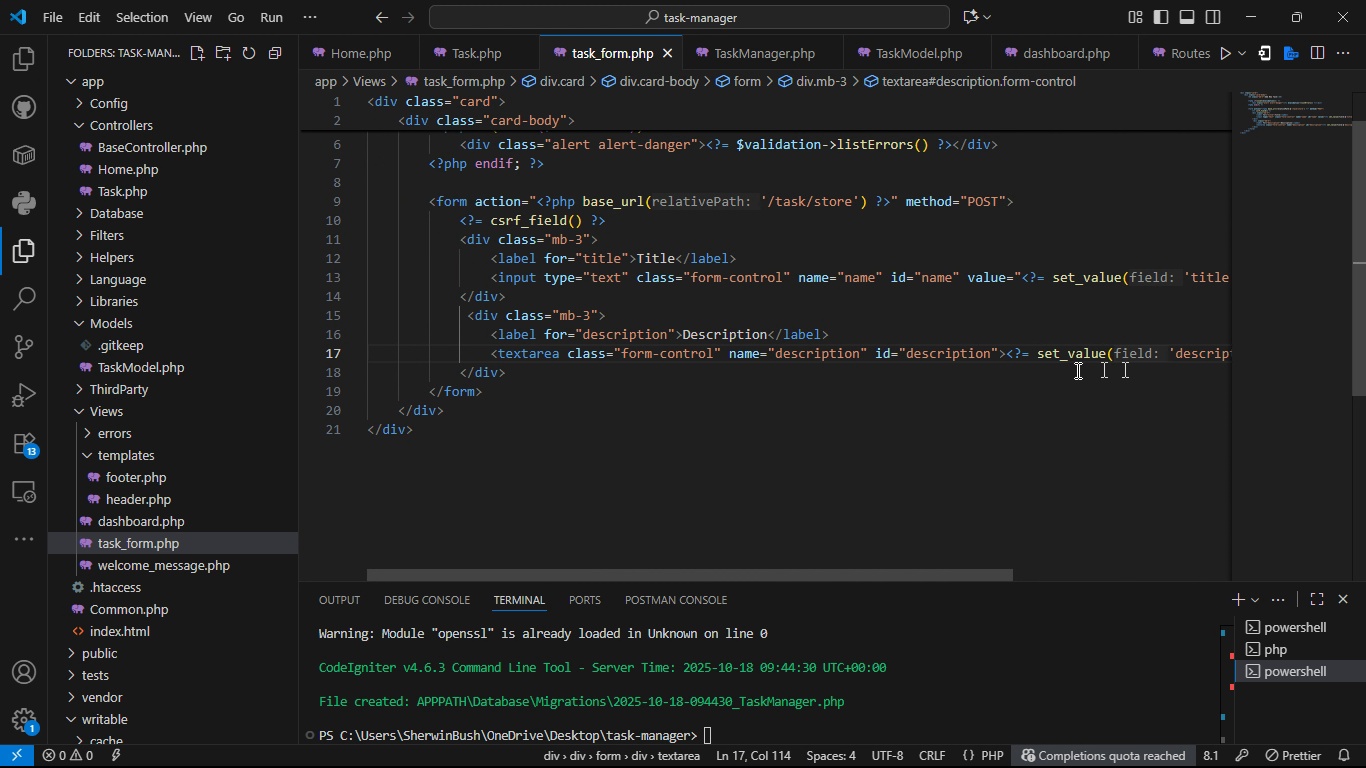 
wait(5.06)
 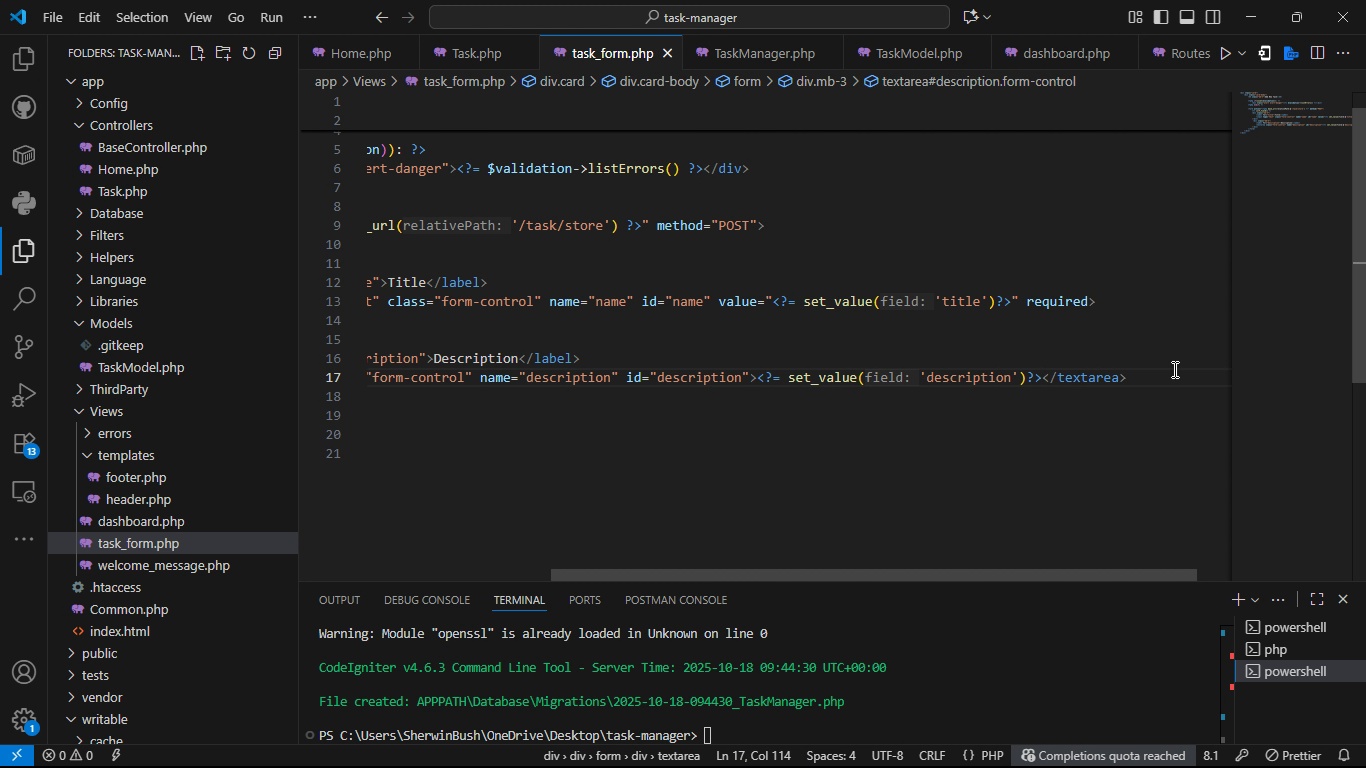 
left_click([759, 375])
 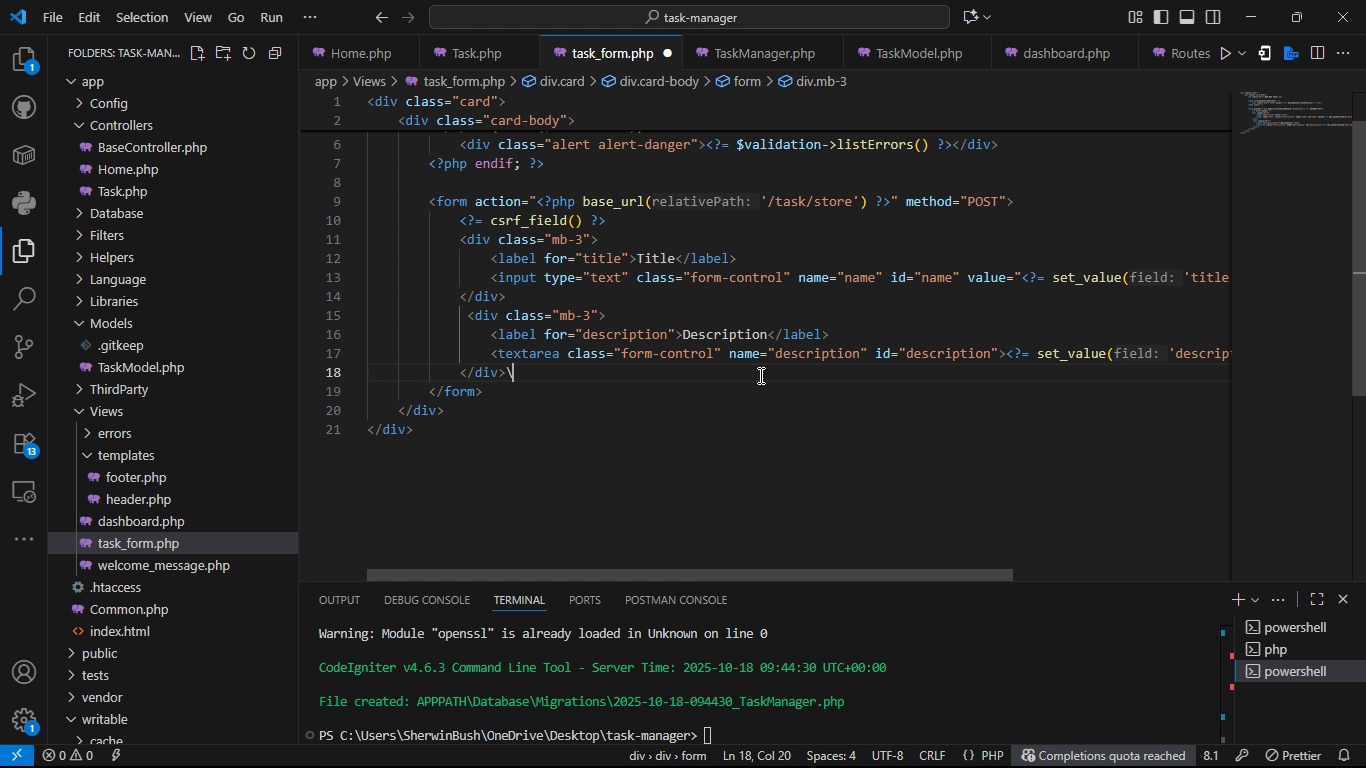 
key(Backslash)
 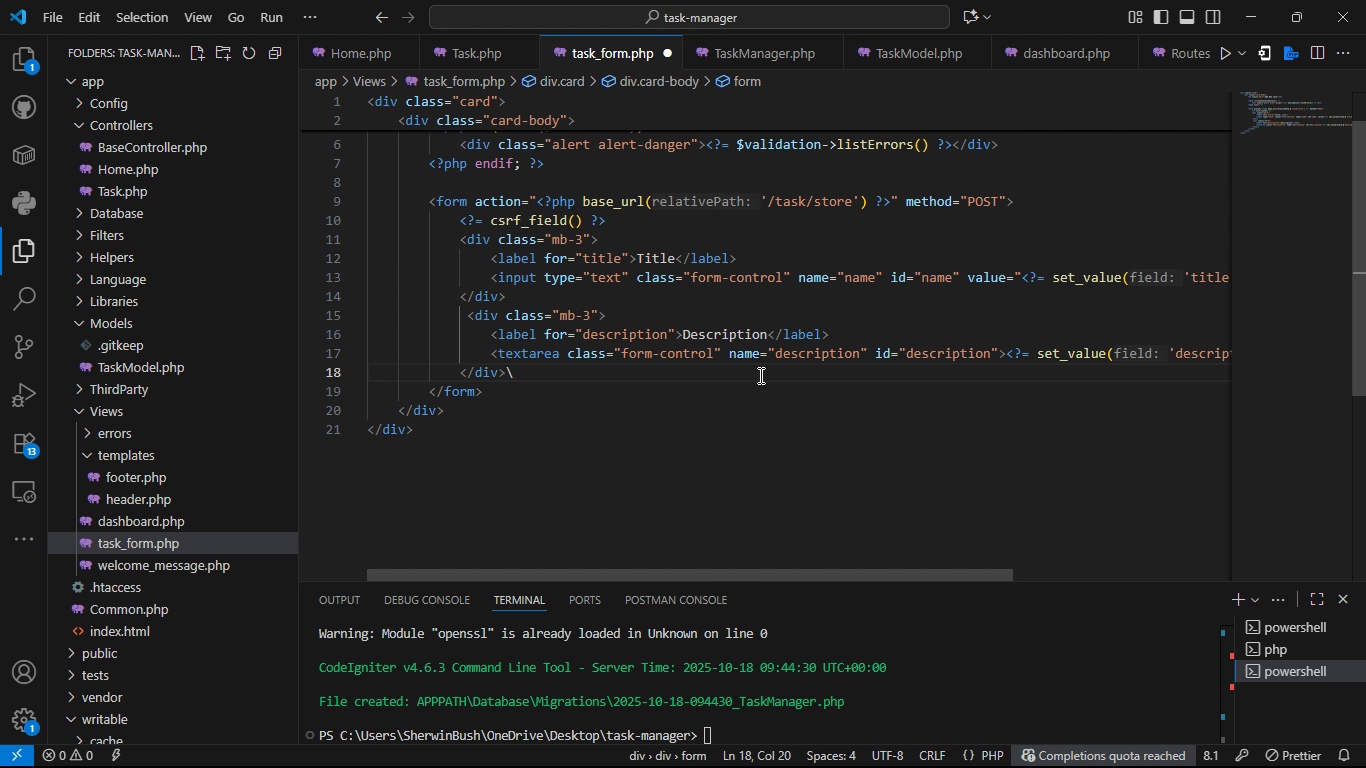 
key(Backspace)
 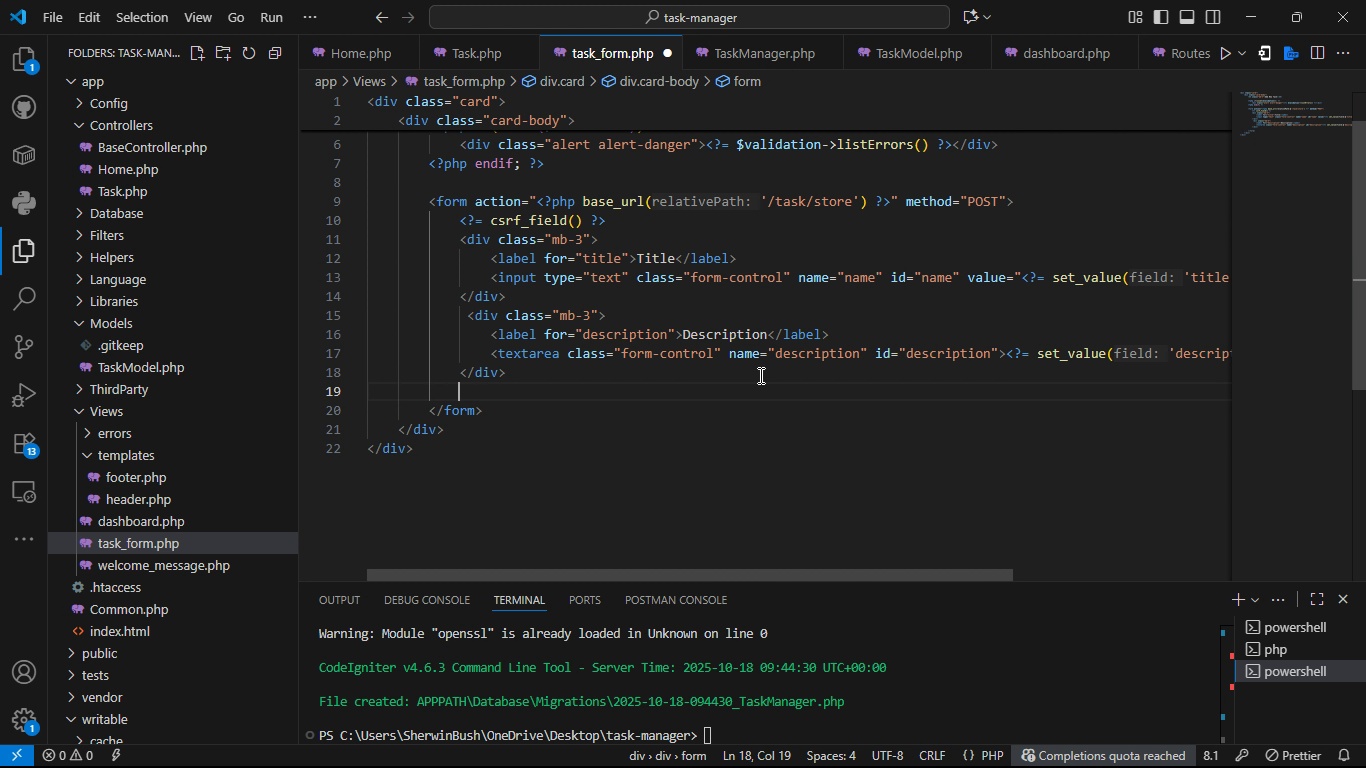 
key(Enter)
 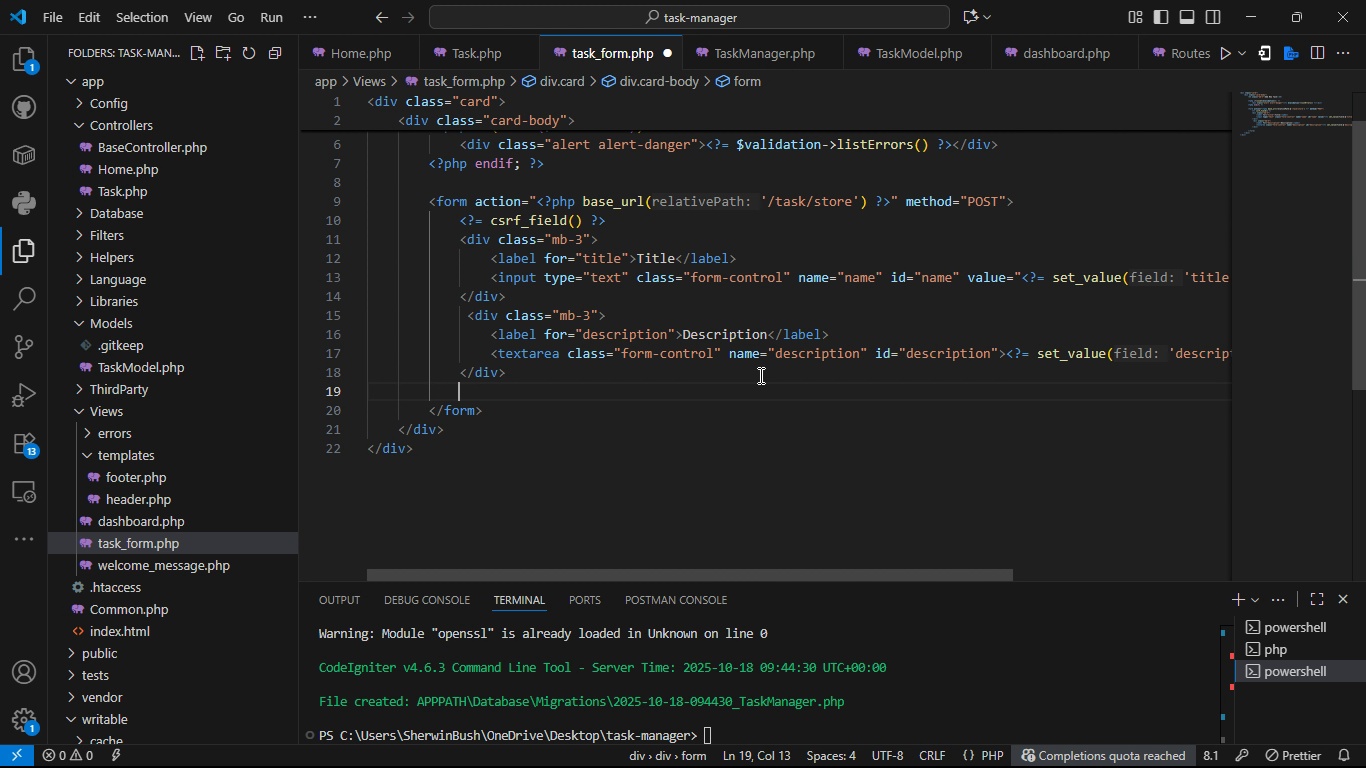 
type(<button> type=:)
key(Backspace)
key(Backspace)
key(Backspace)
key(Backspace)
key(Backspace)
key(Backspace)
key(Backspace)
 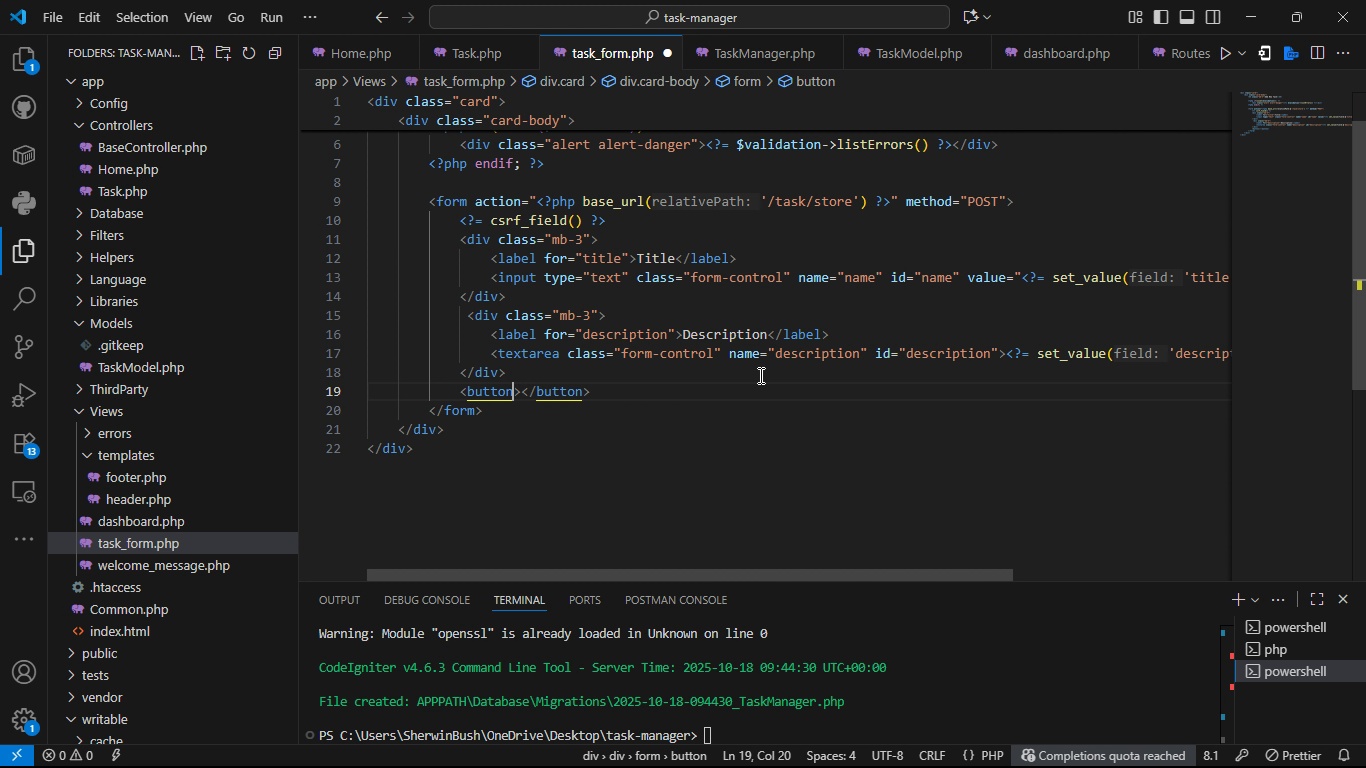 
 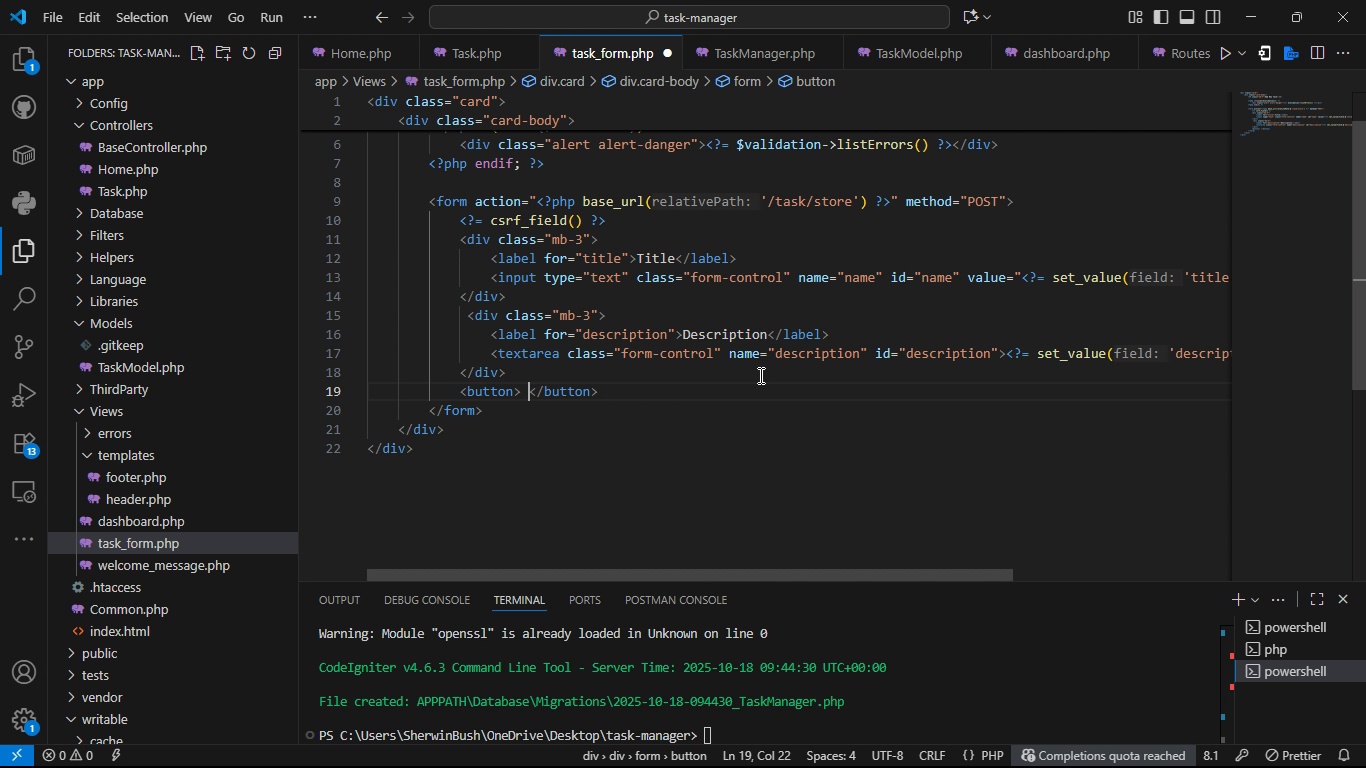 
key(ArrowLeft)
 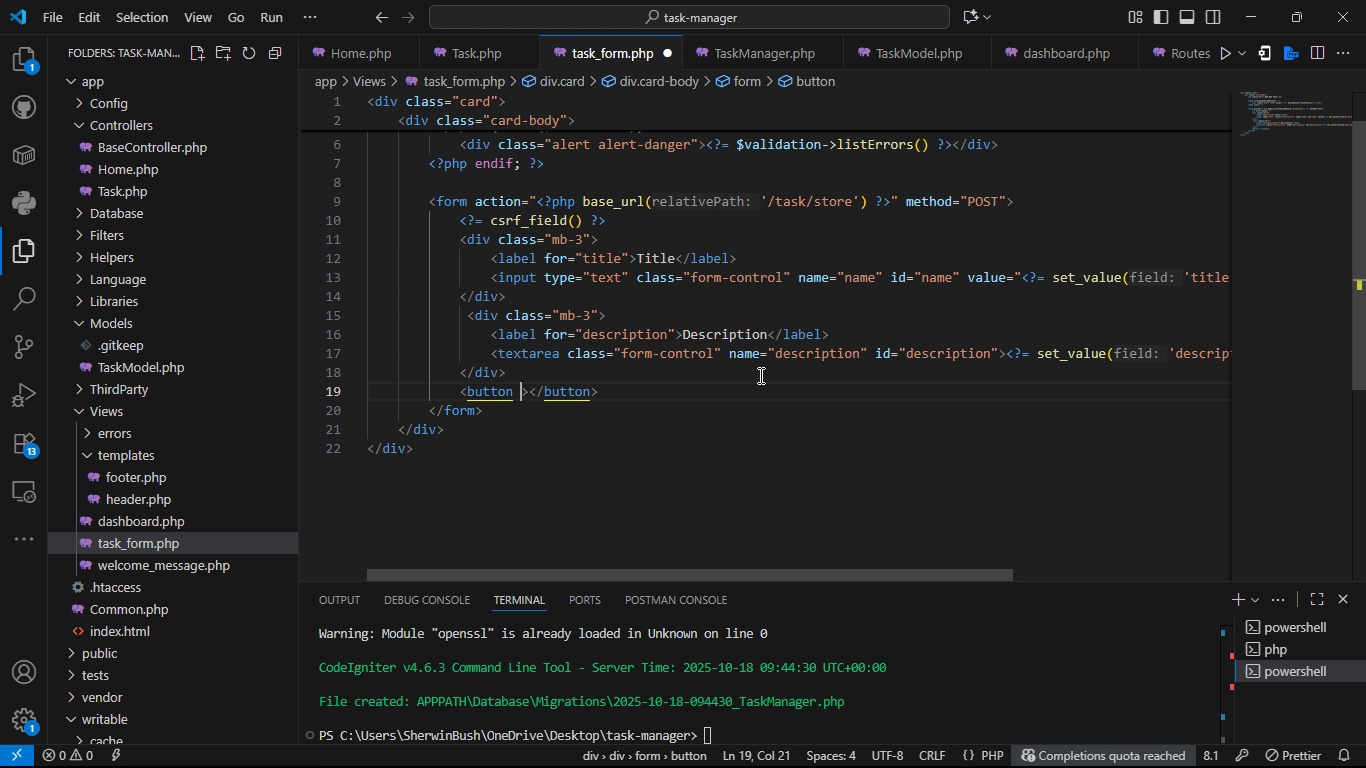 
type( type=subi)
key(Backspace)
type(mit)
 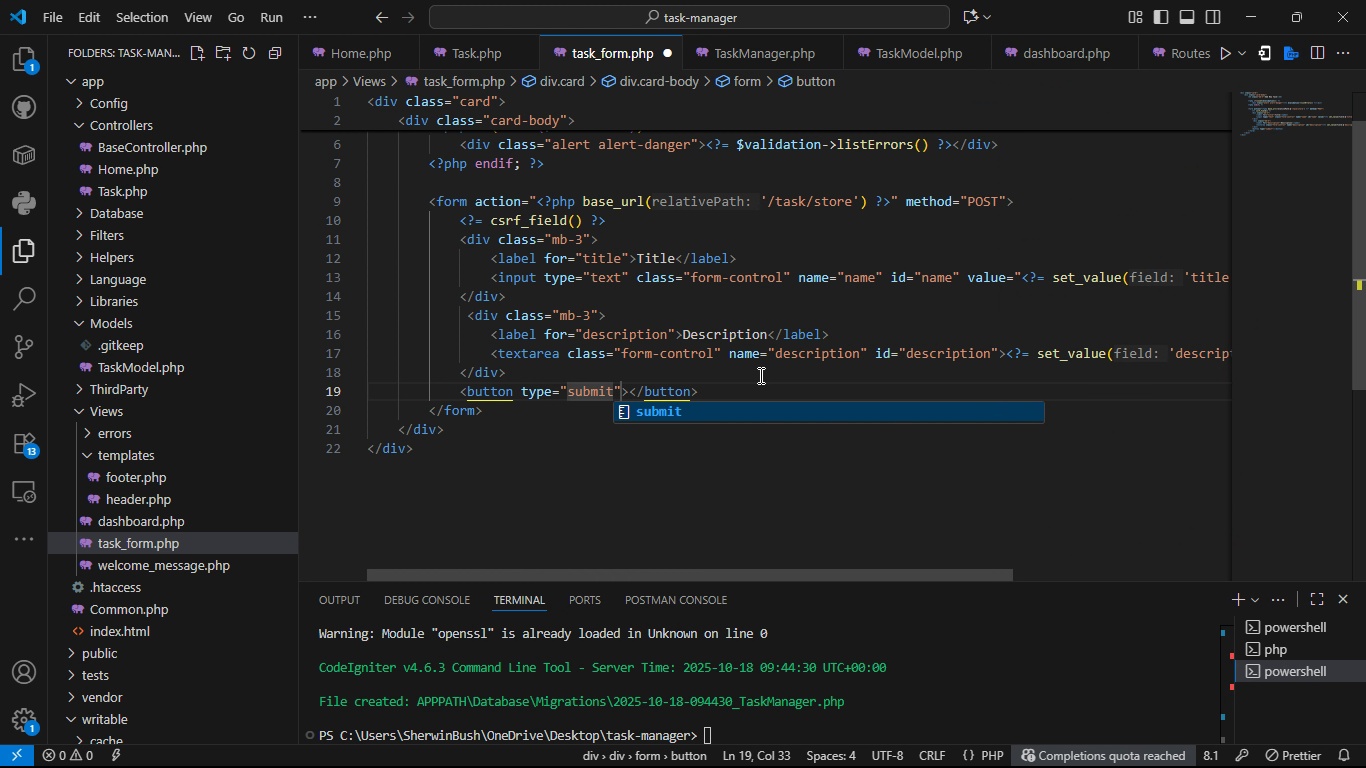 
key(ArrowRight)
 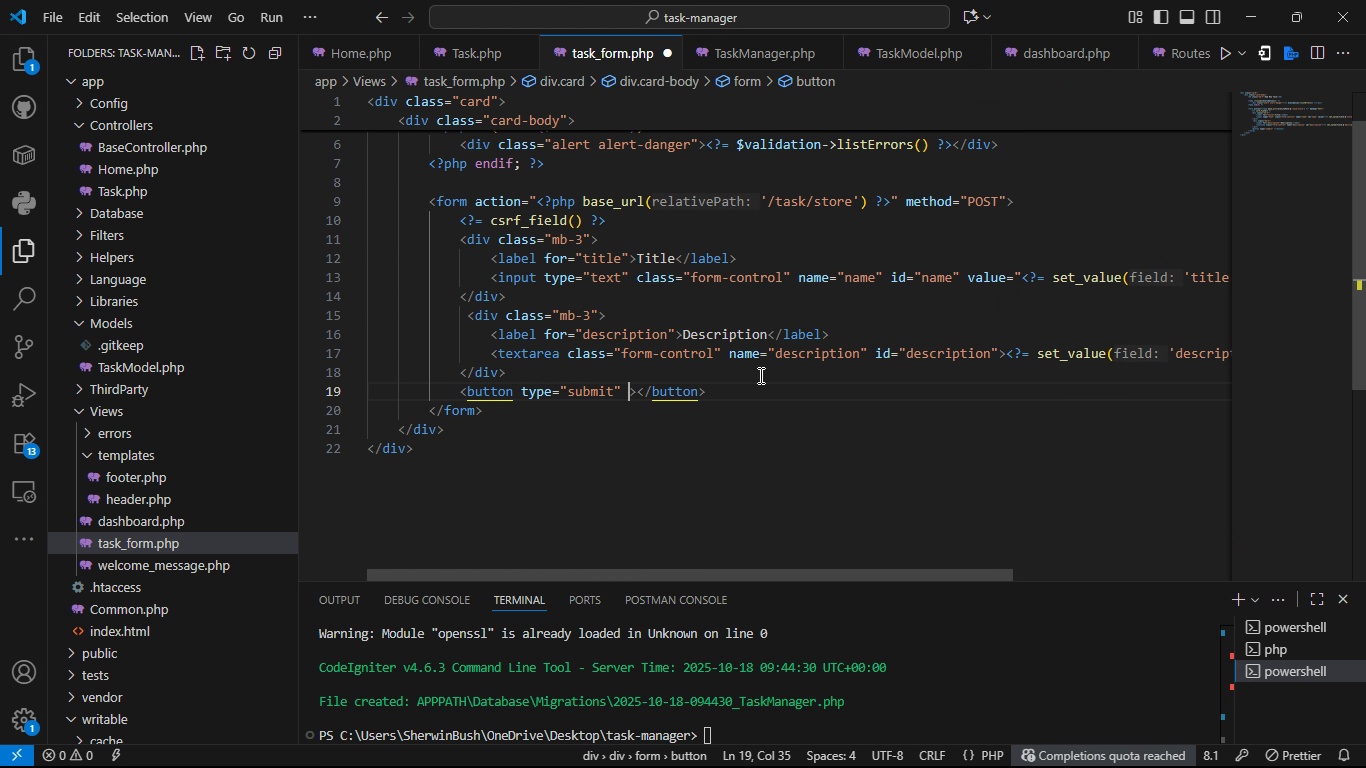 
type( clas=btn btn-primary)
 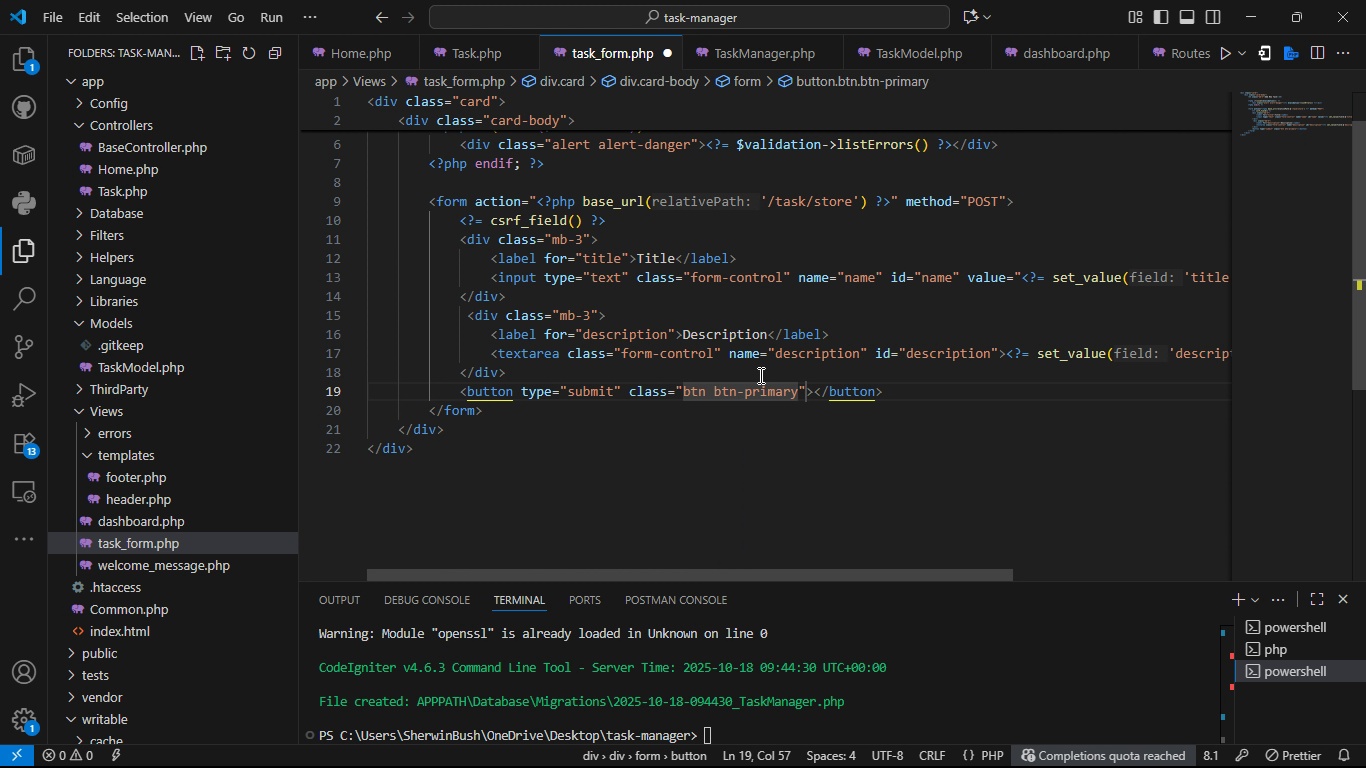 
key(ArrowRight)
 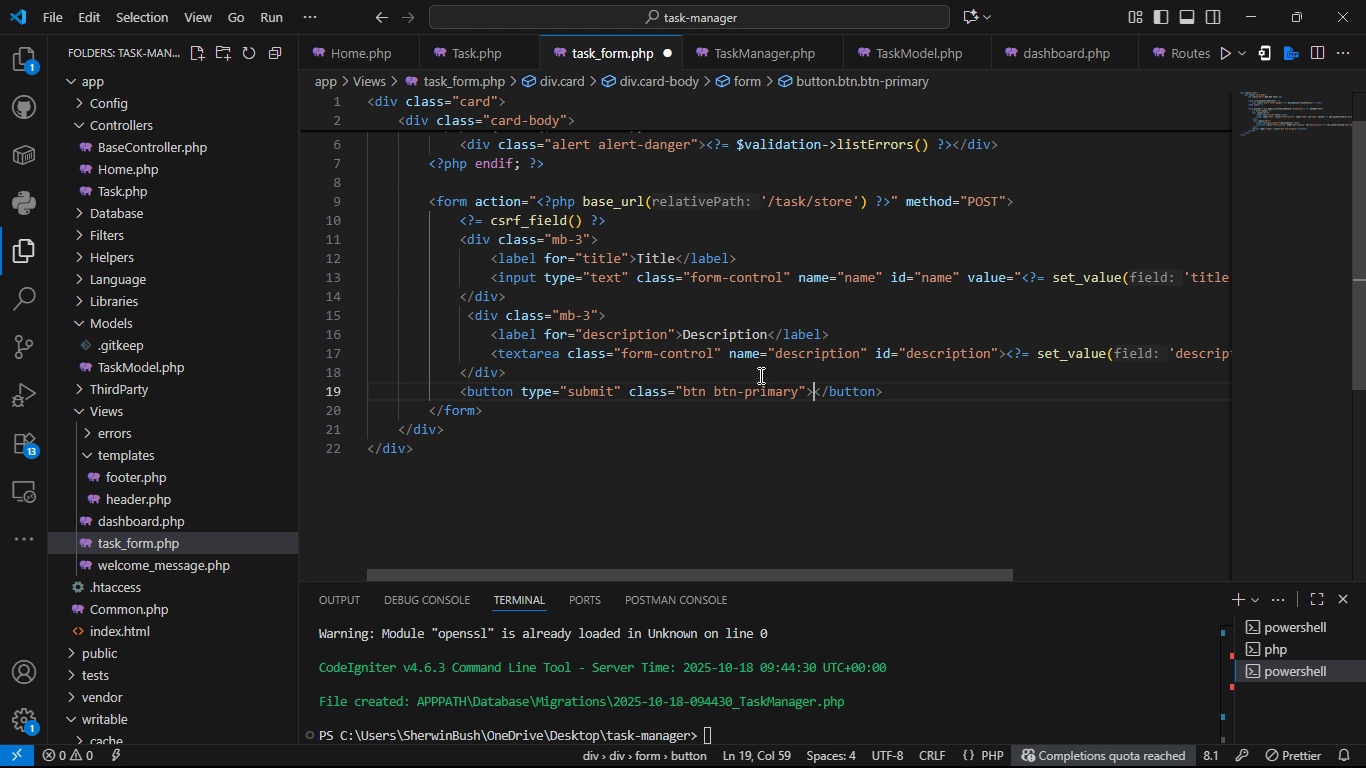 
key(ArrowRight)
 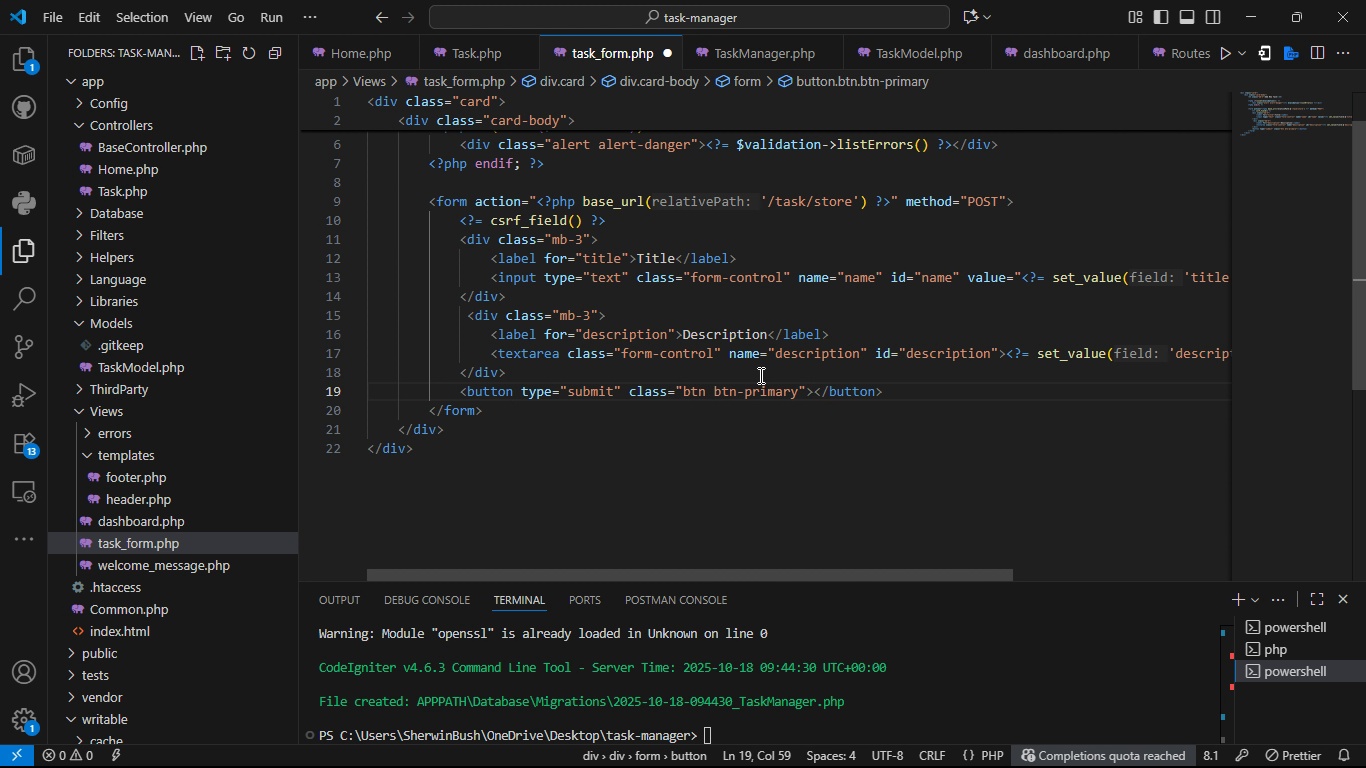 
type(Save Task)
 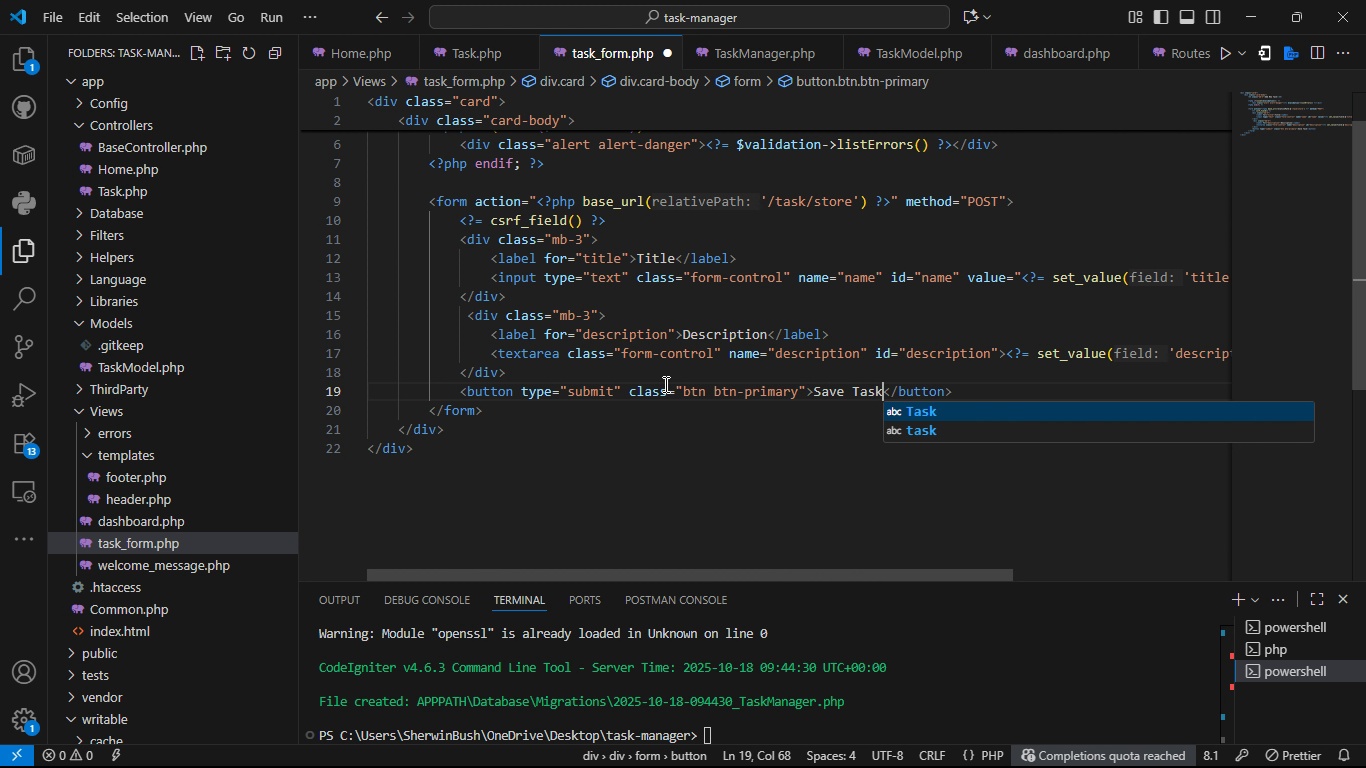 
left_click([664, 384])
 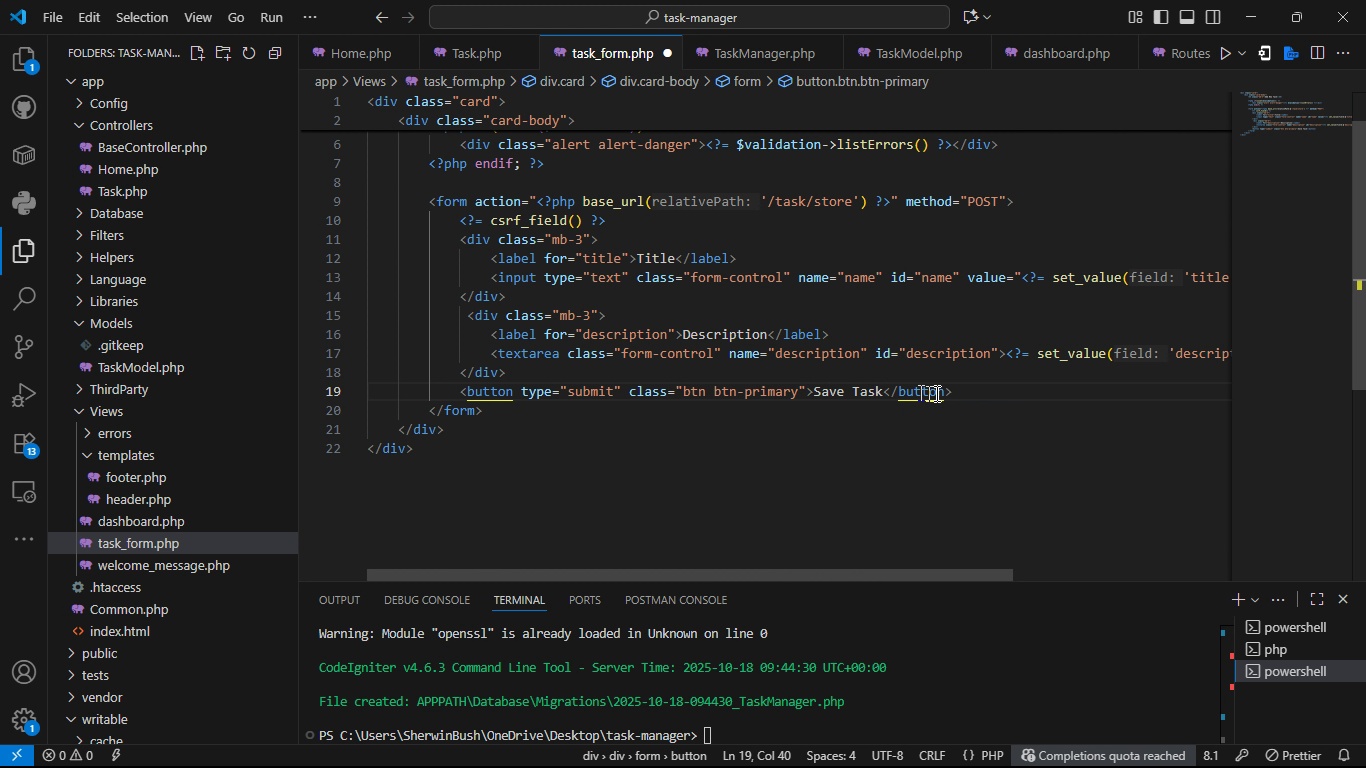 
left_click([973, 388])
 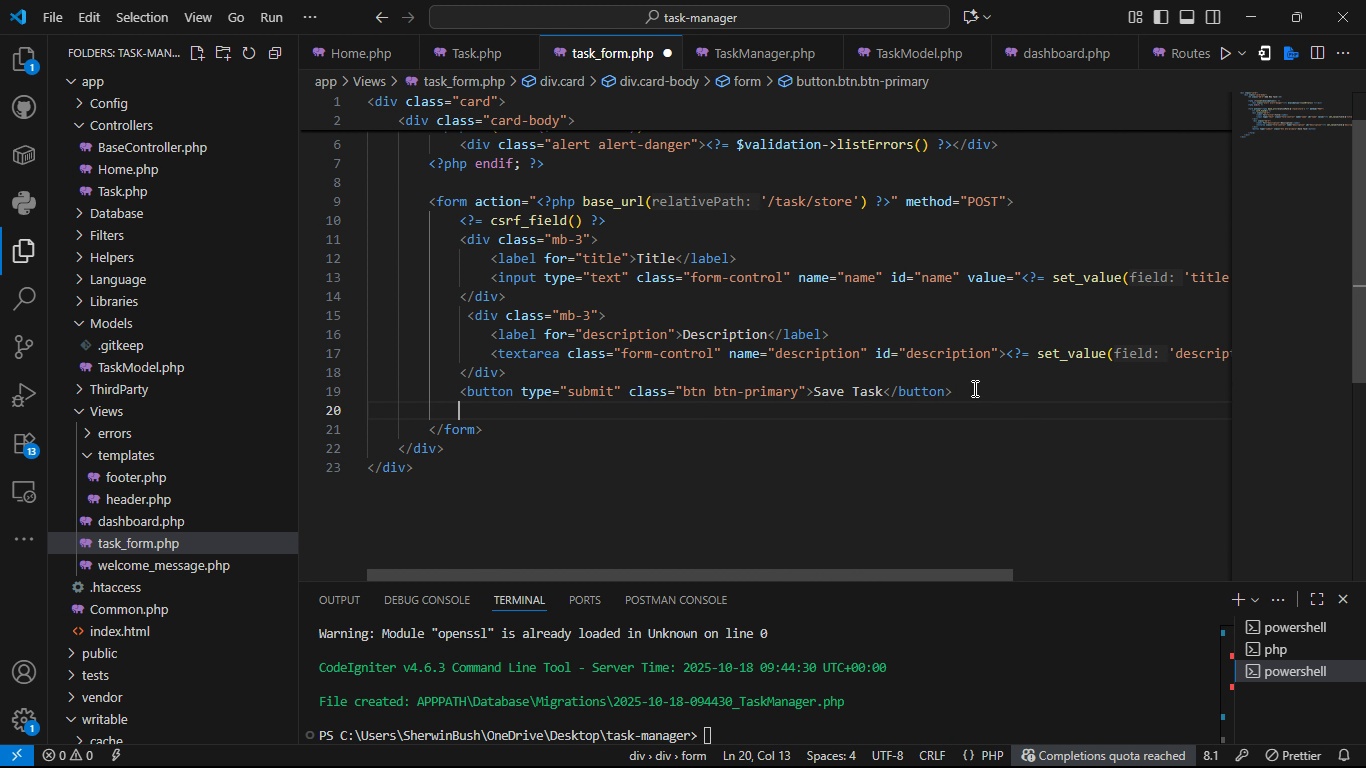 
key(Enter)
 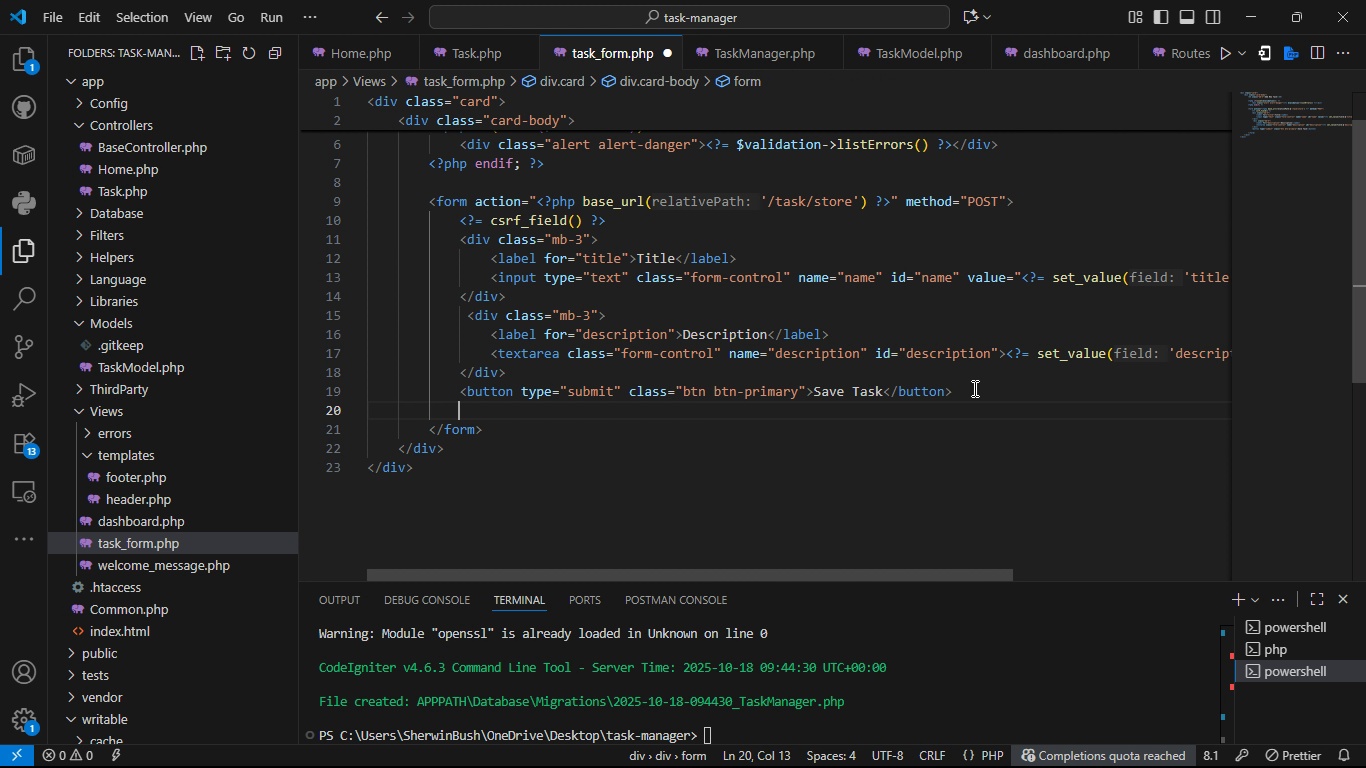 
hold_key(key=ShiftLeft, duration=0.68)
 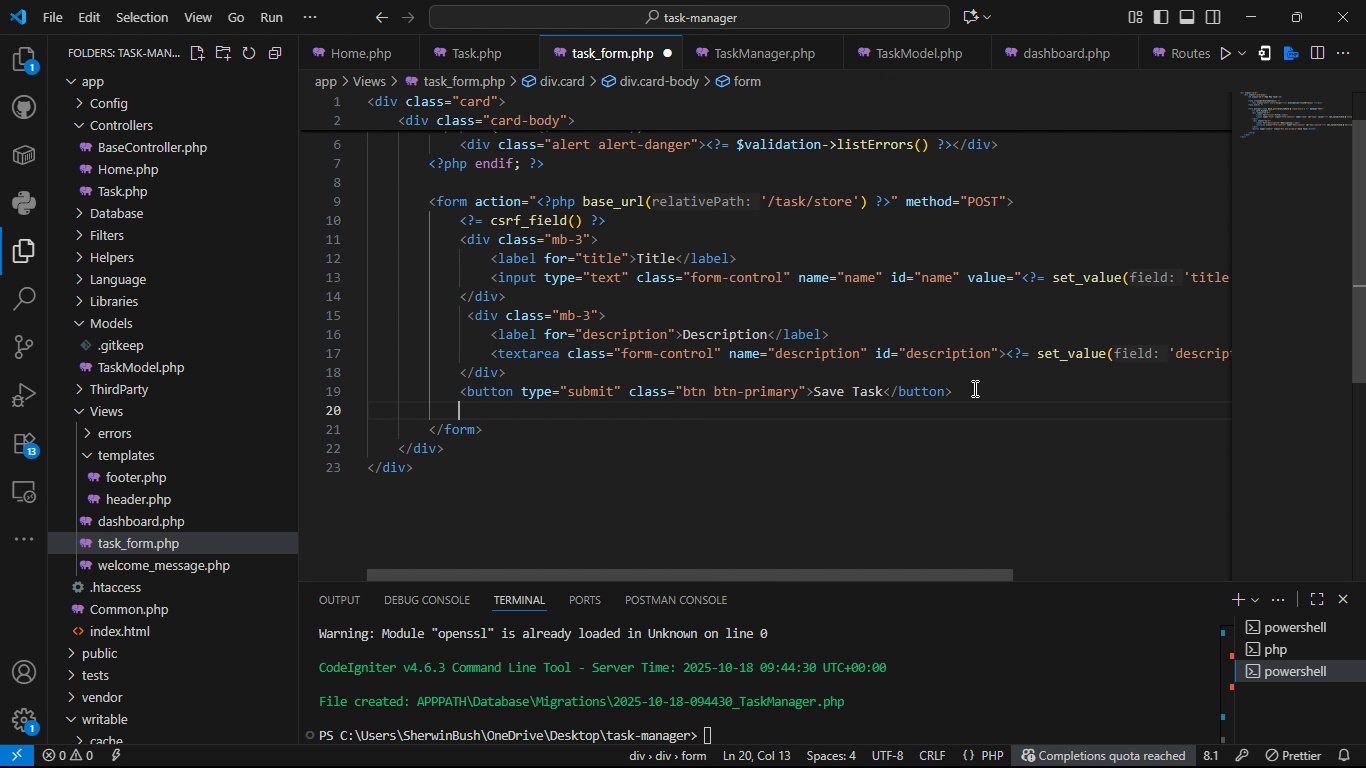 
wait(5.45)
 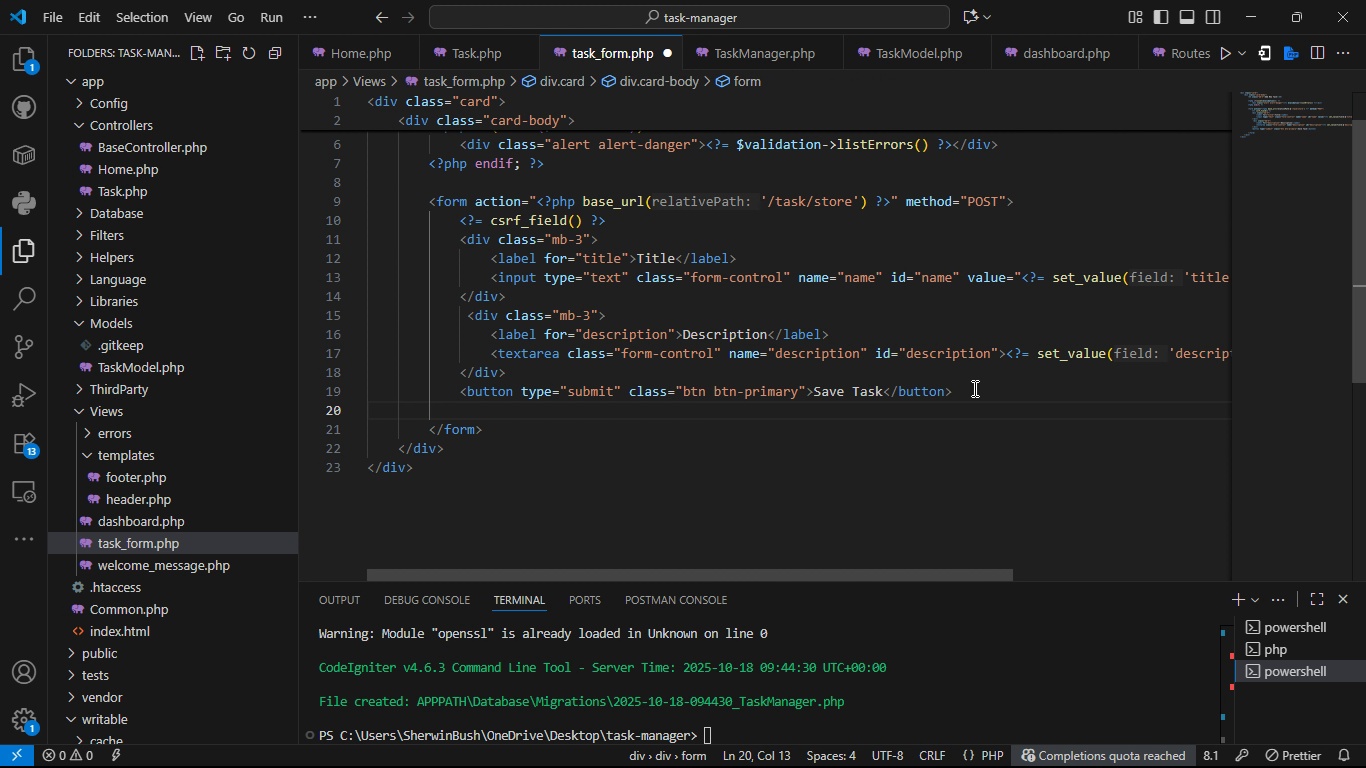 
key(Shift+Comma)
 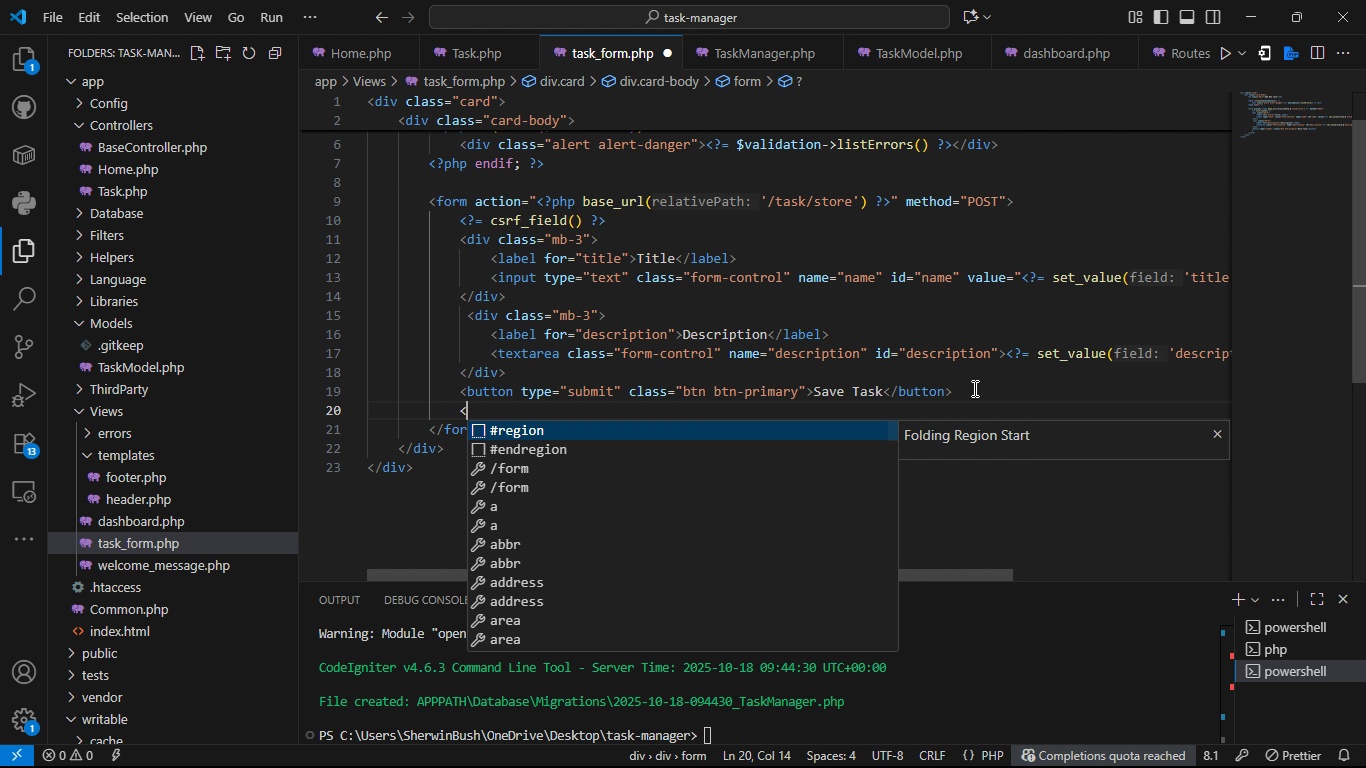 
key(A)
 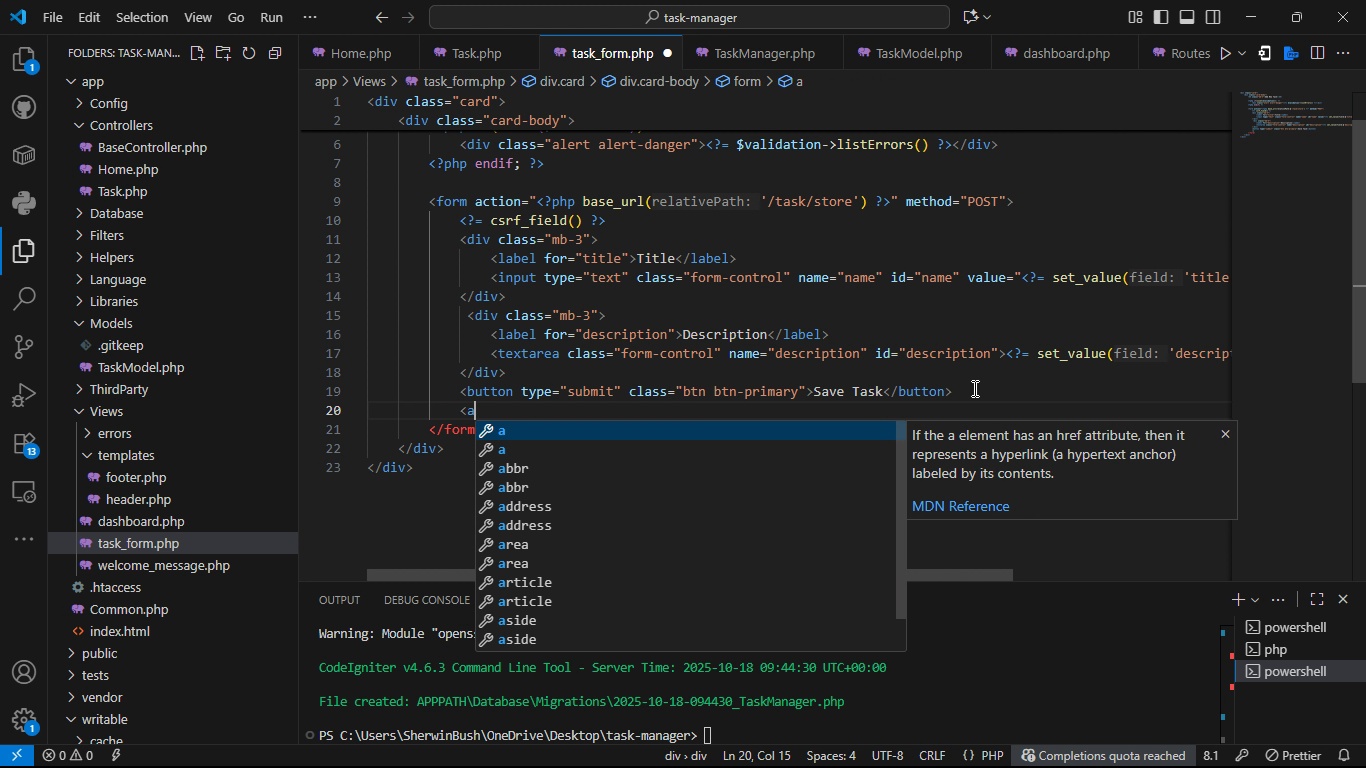 
key(Shift+Period)
 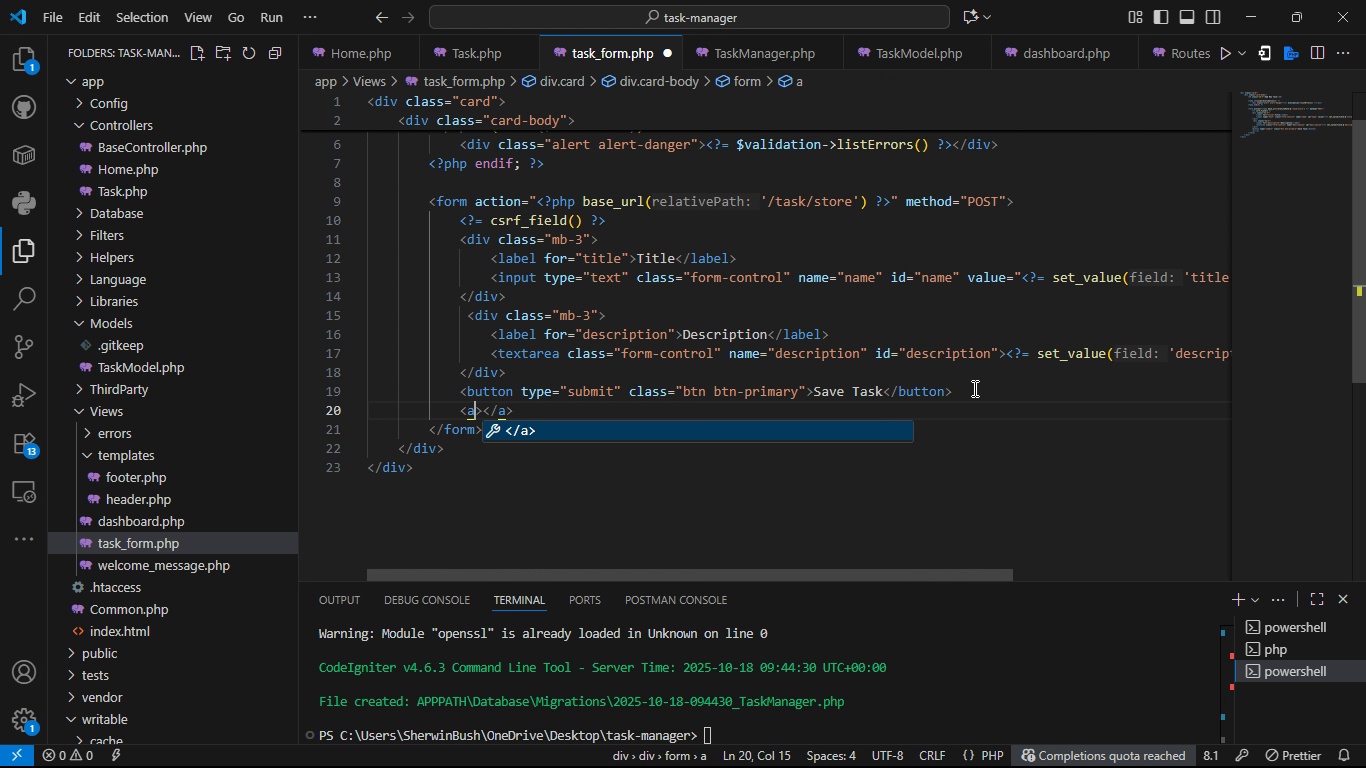 
key(ArrowLeft)
 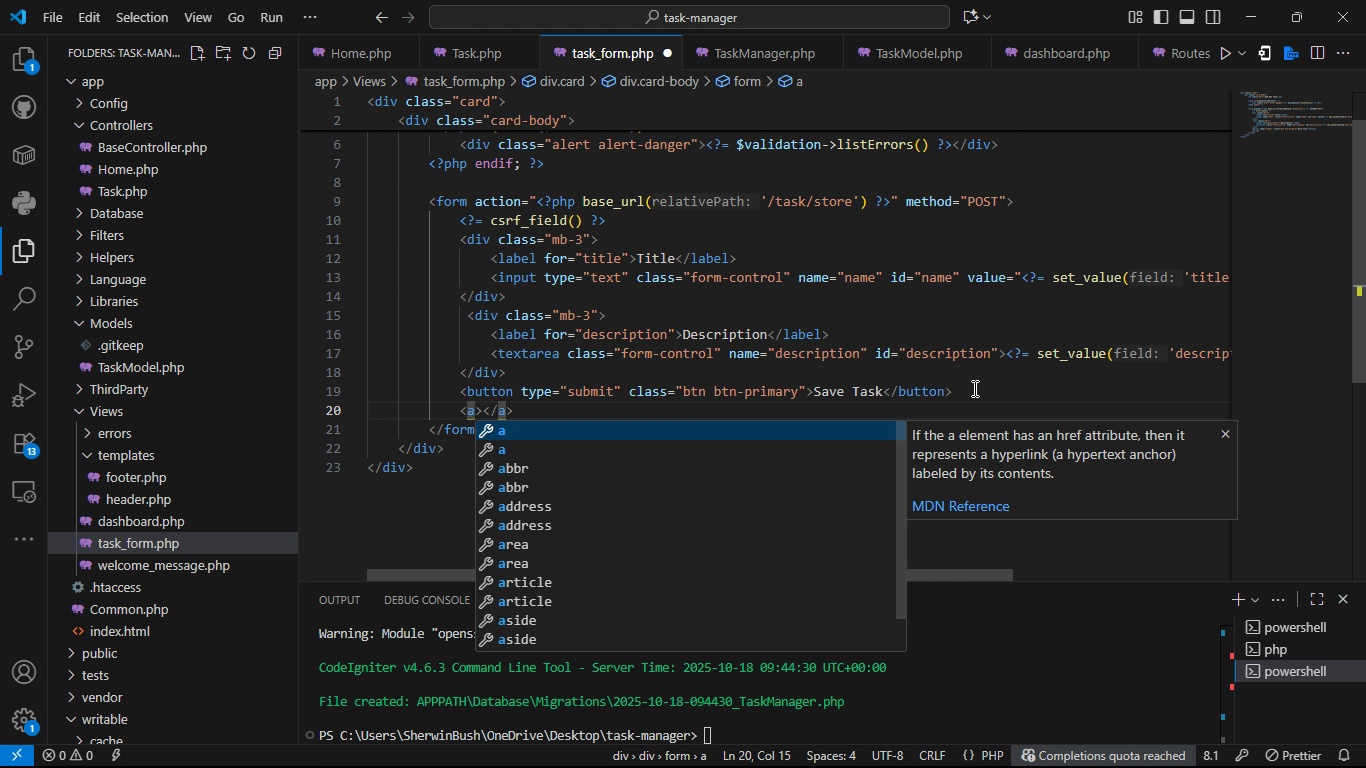 
type( c)
key(Backspace)
type(href)
key(Tab)
type(<?= ?>)
 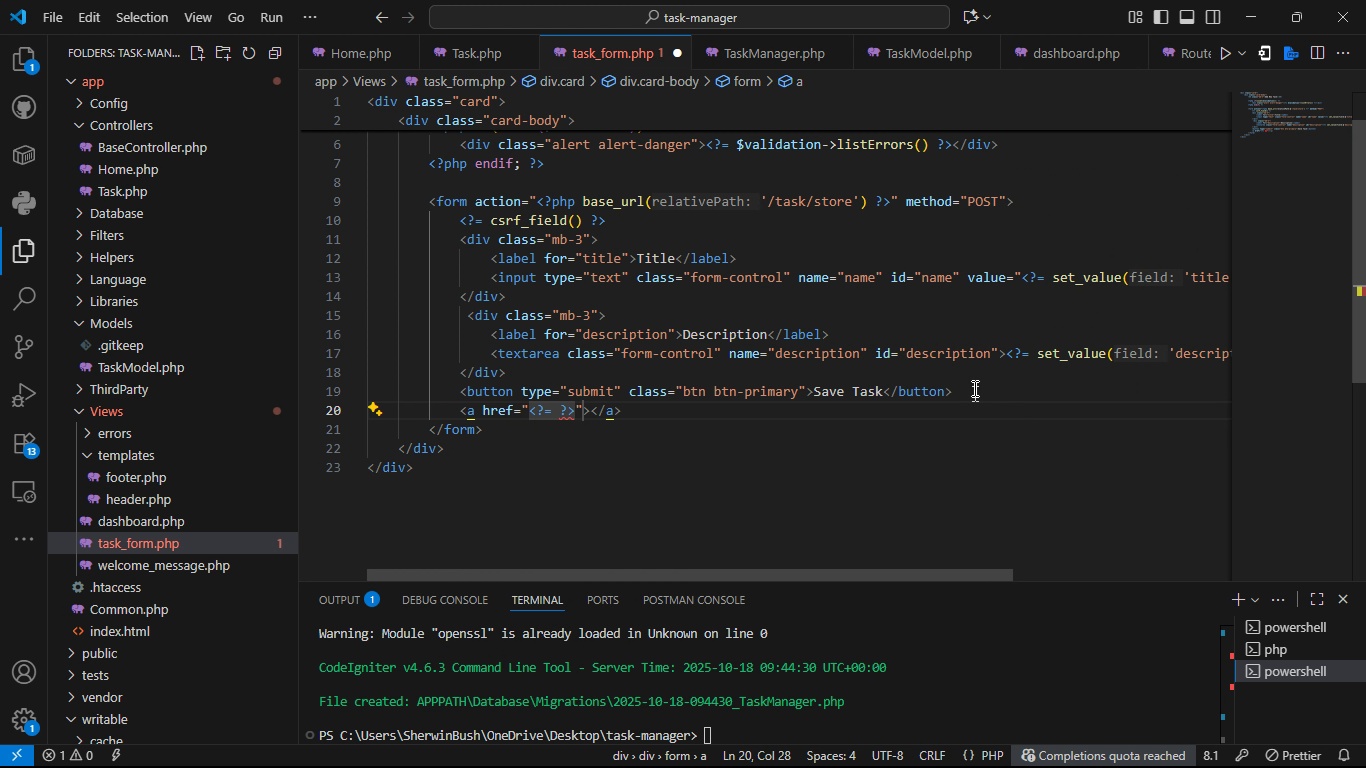 
key(ArrowLeft)
 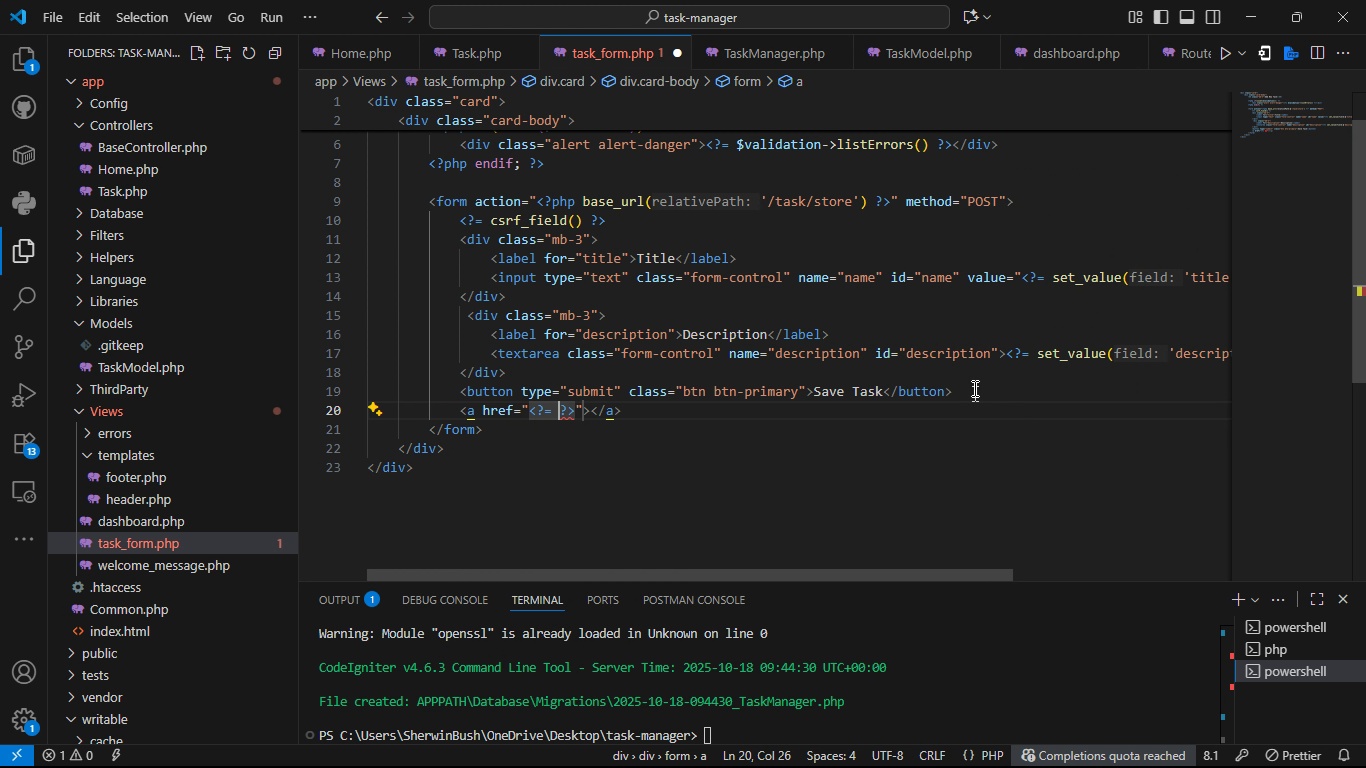 
key(ArrowLeft)
 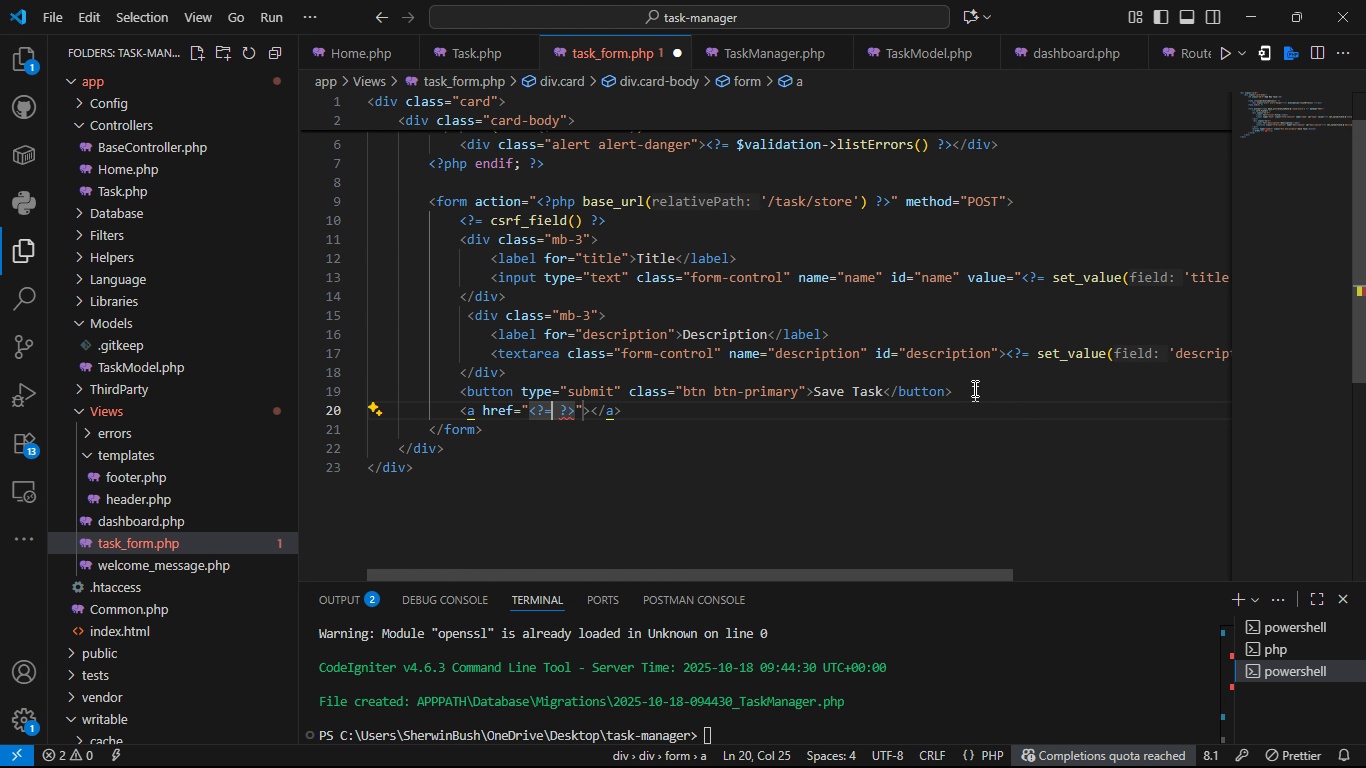 
key(ArrowLeft)
 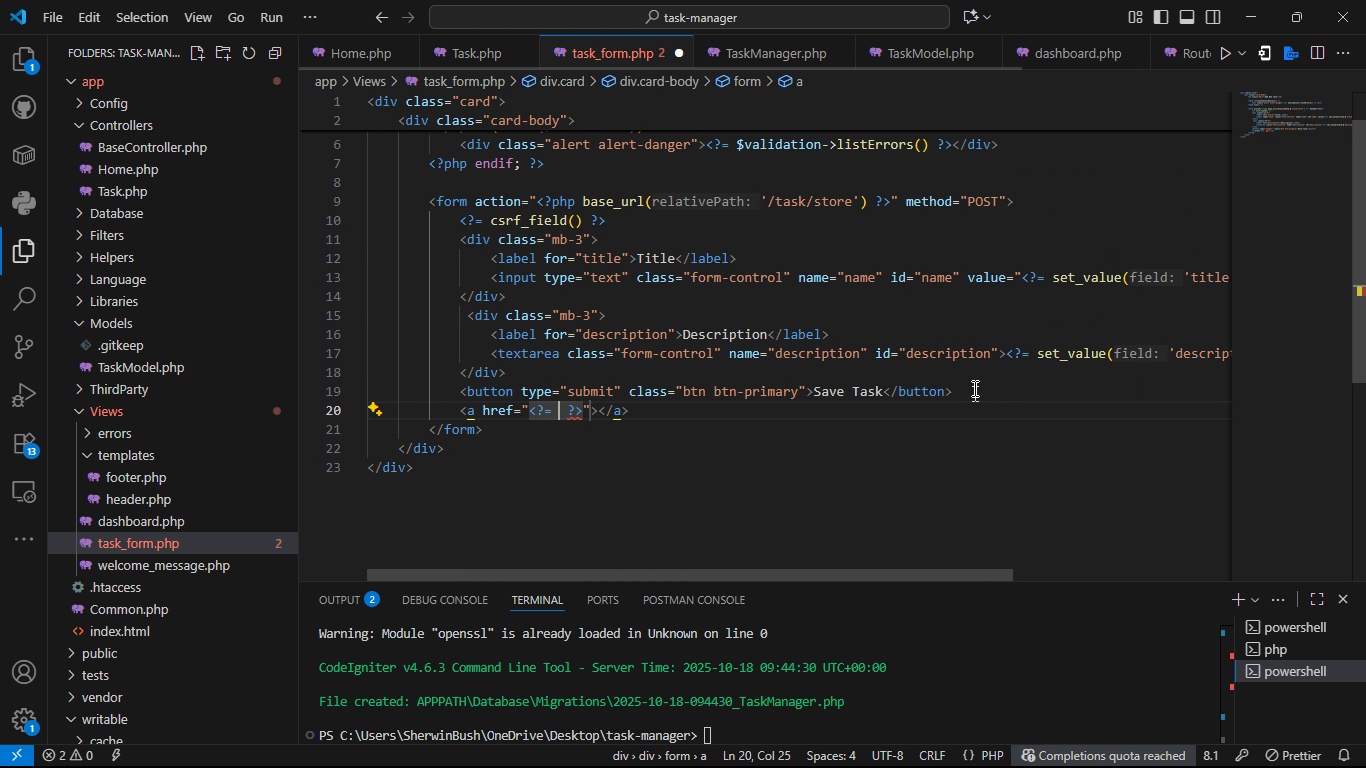 
type( base_)
key(Tab)
type(('/)
 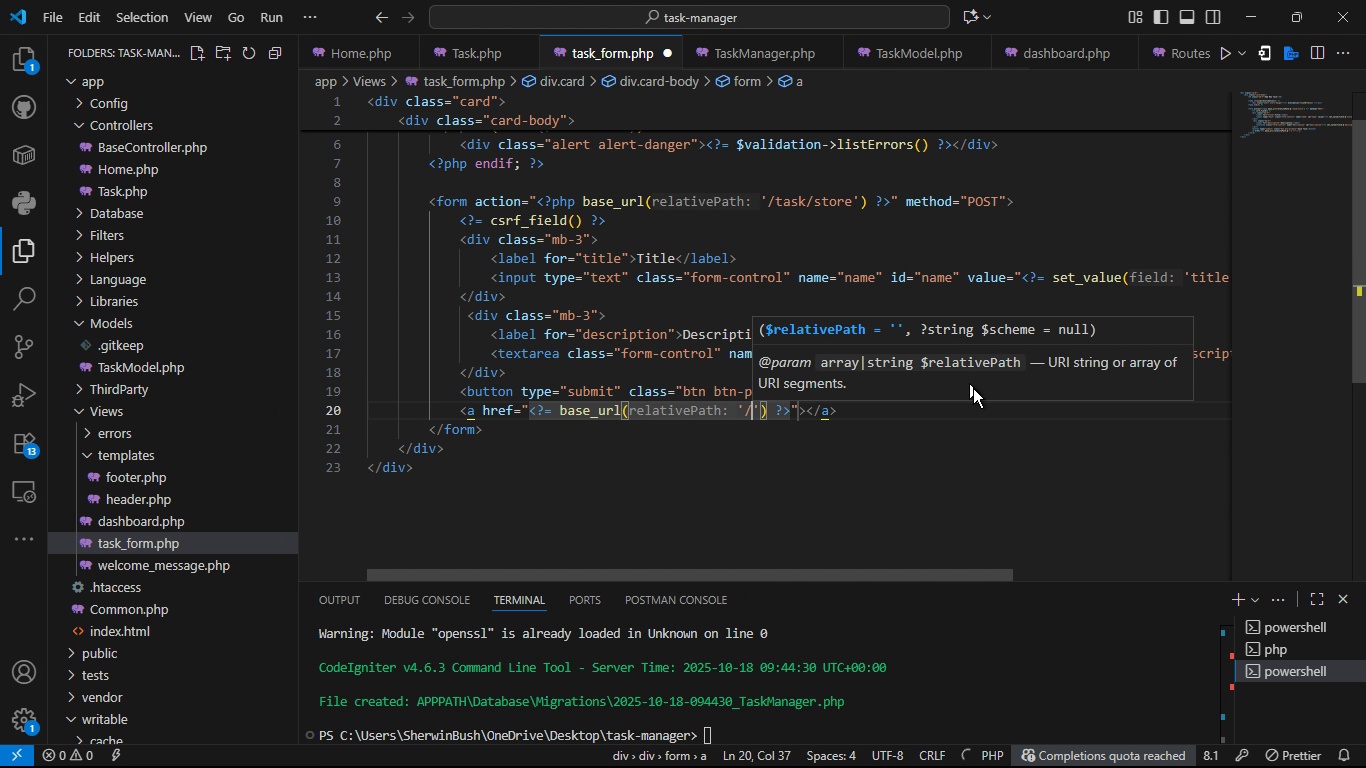 
key(ArrowRight)
 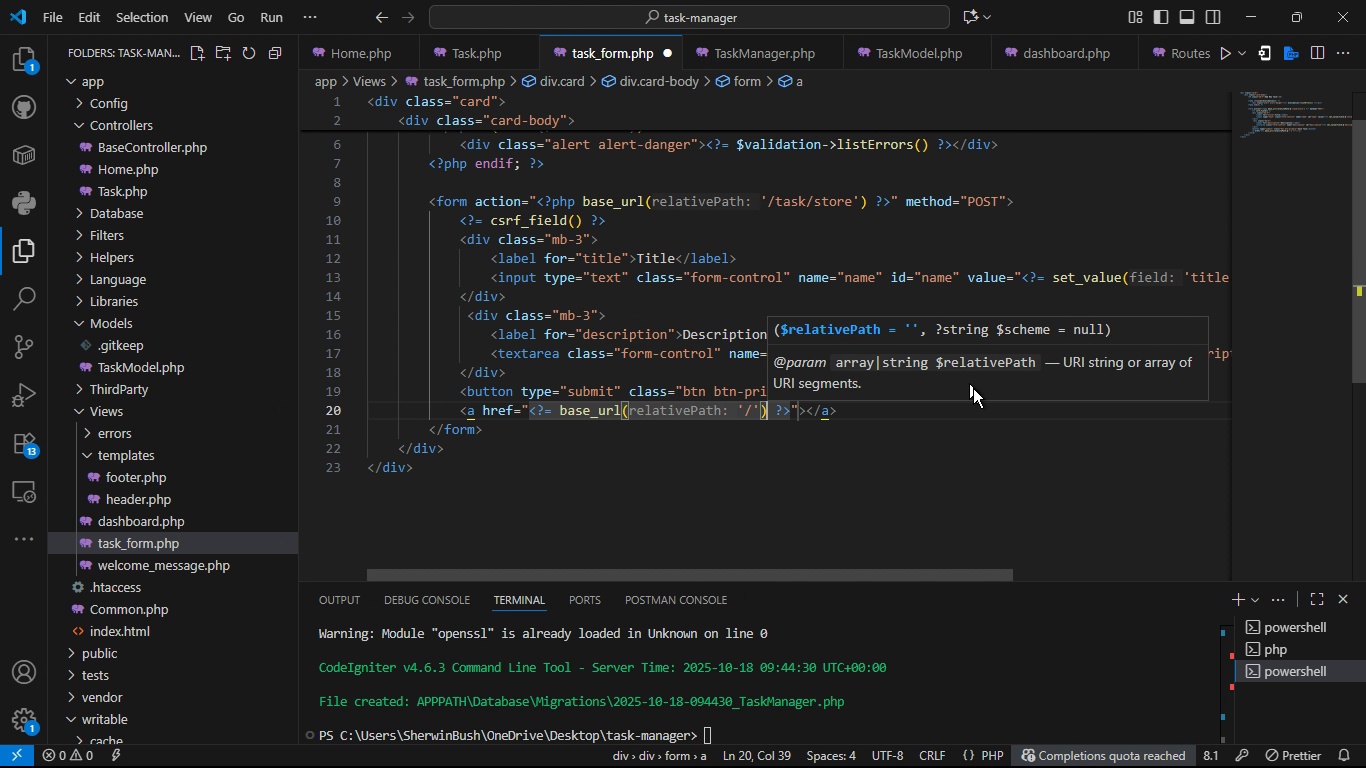 
key(ArrowRight)
 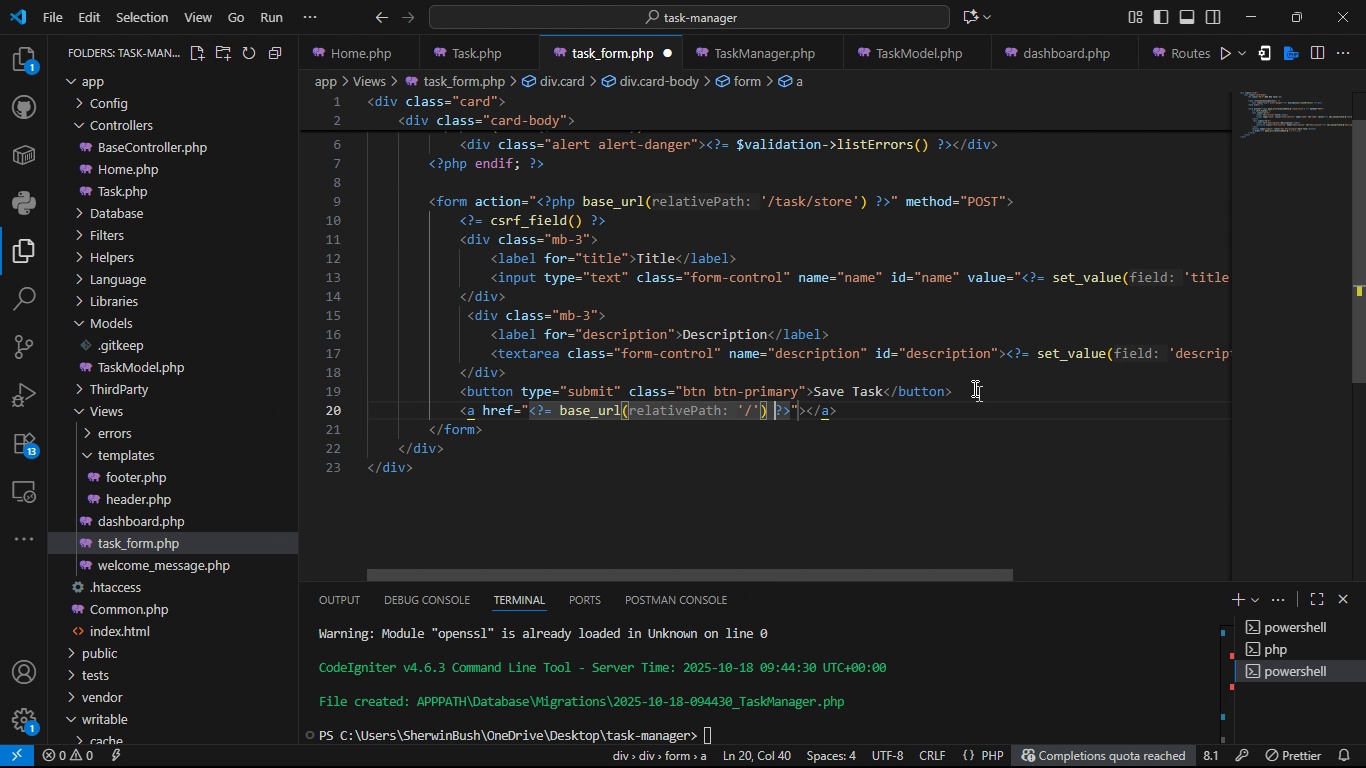 
key(ArrowRight)
 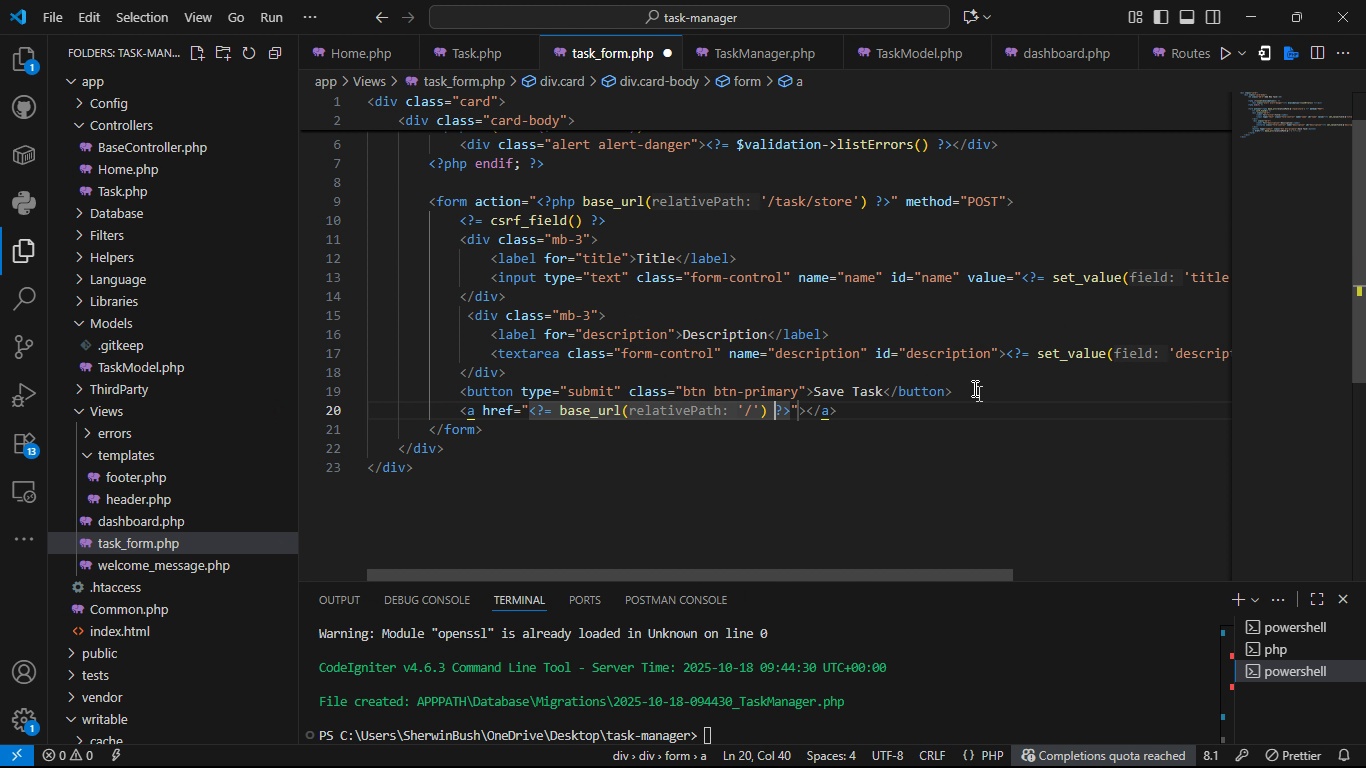 
key(ArrowRight)
 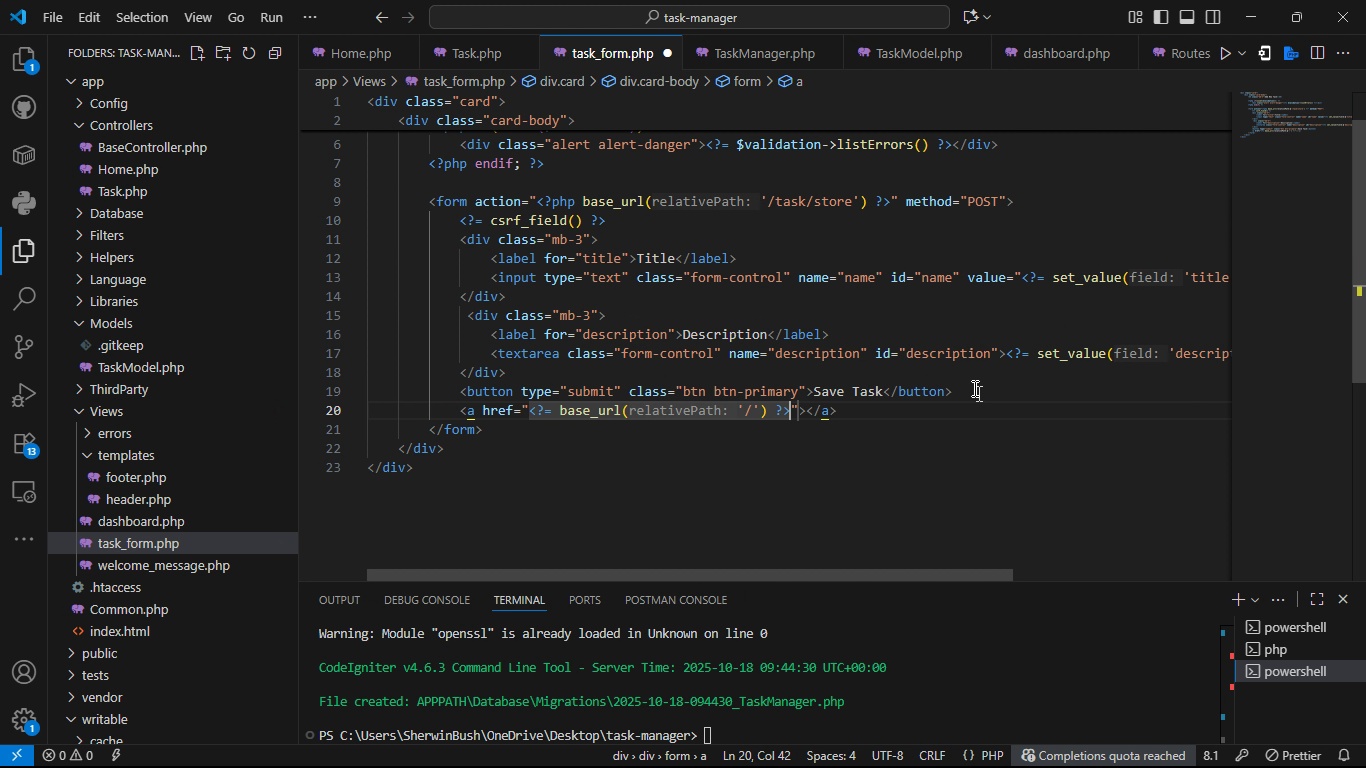 
key(ArrowRight)
 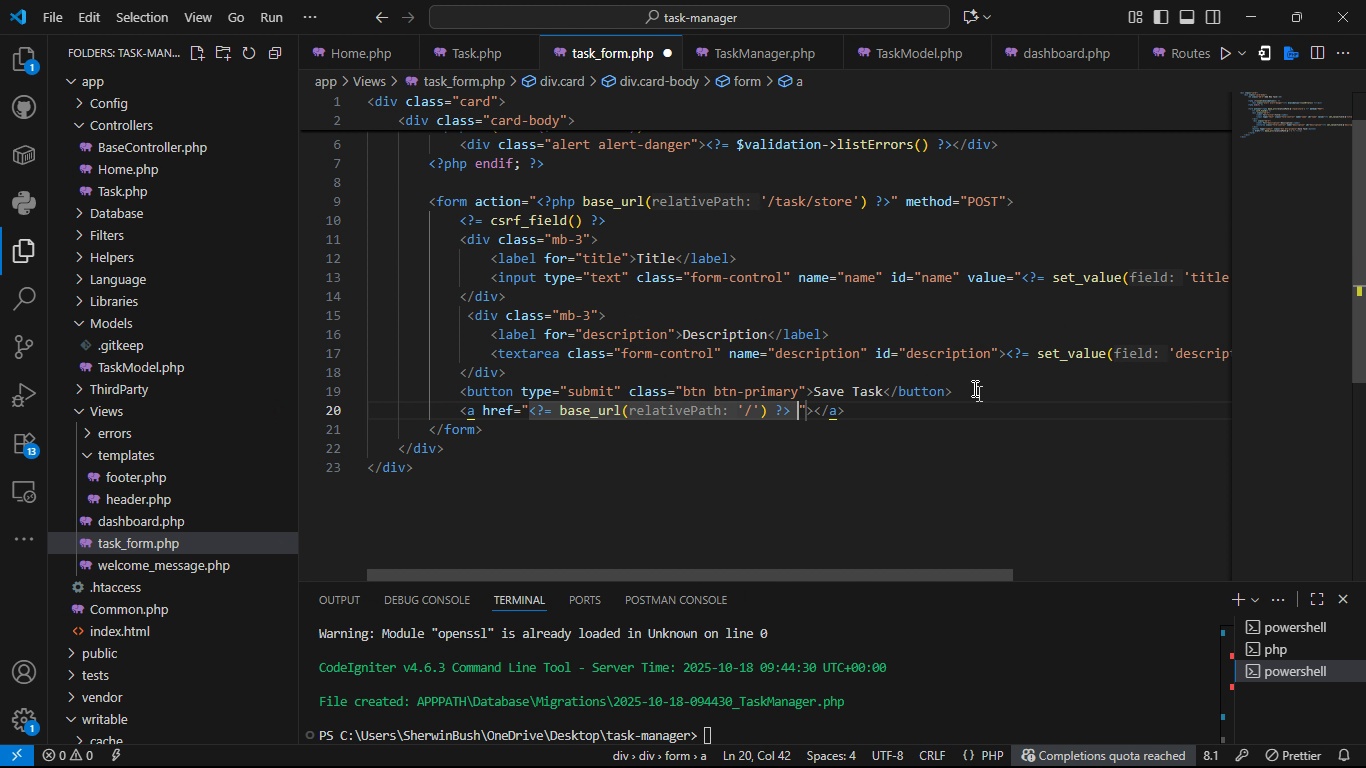 
key(Space)
 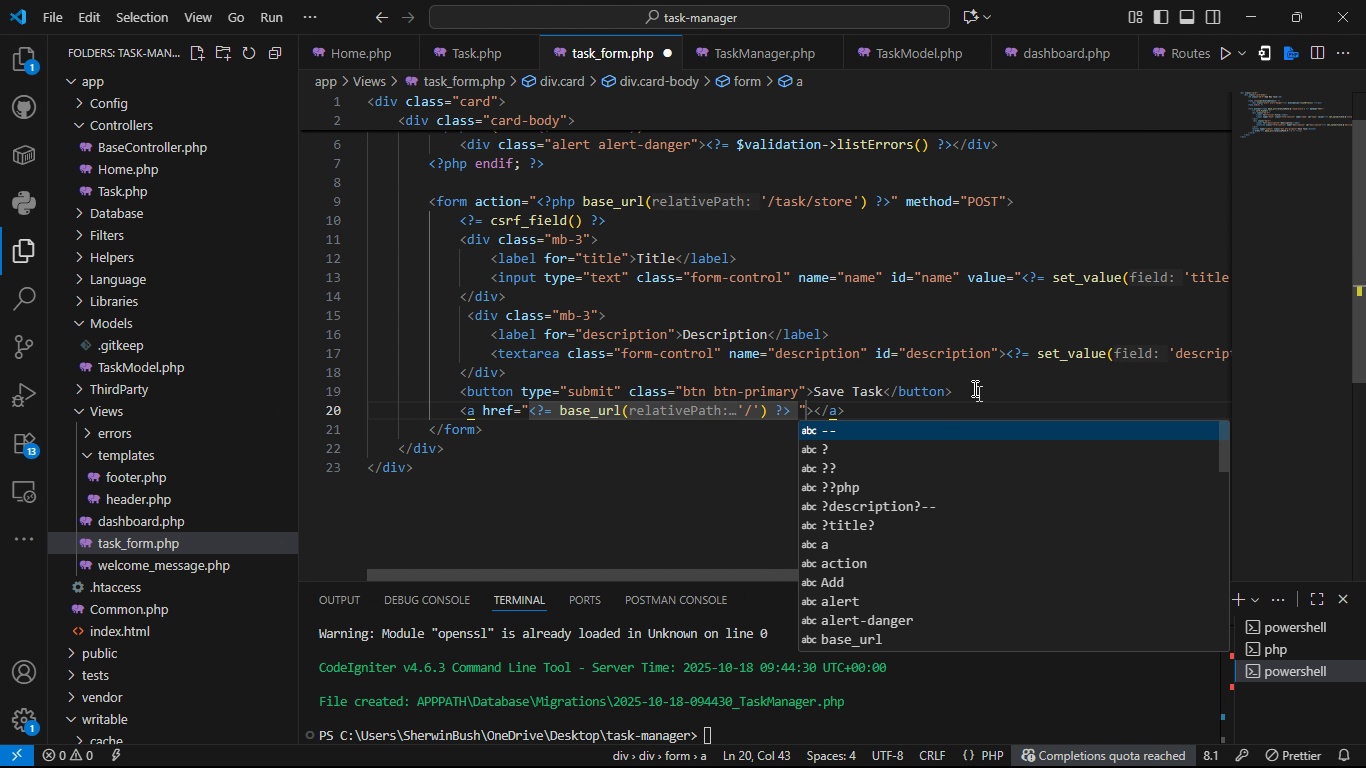 
key(Backspace)
 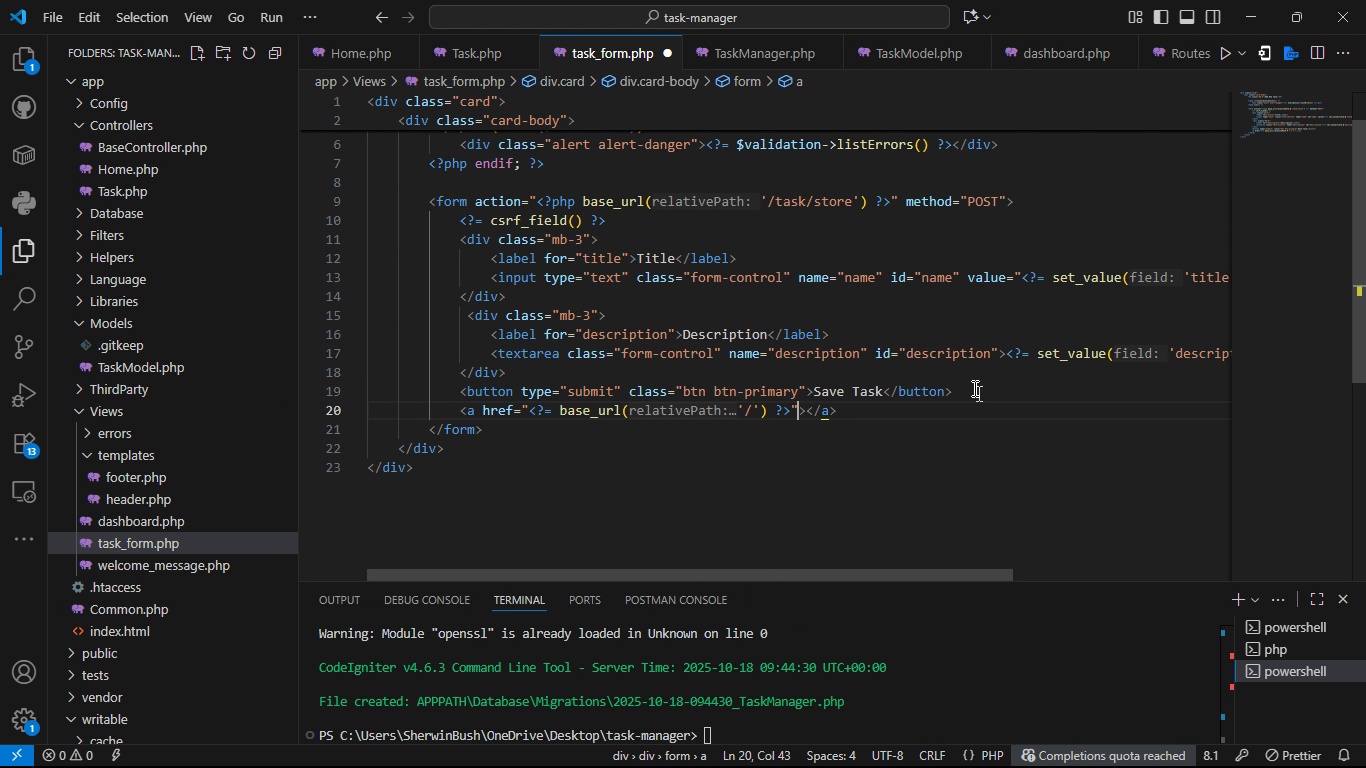 
key(ArrowRight)
 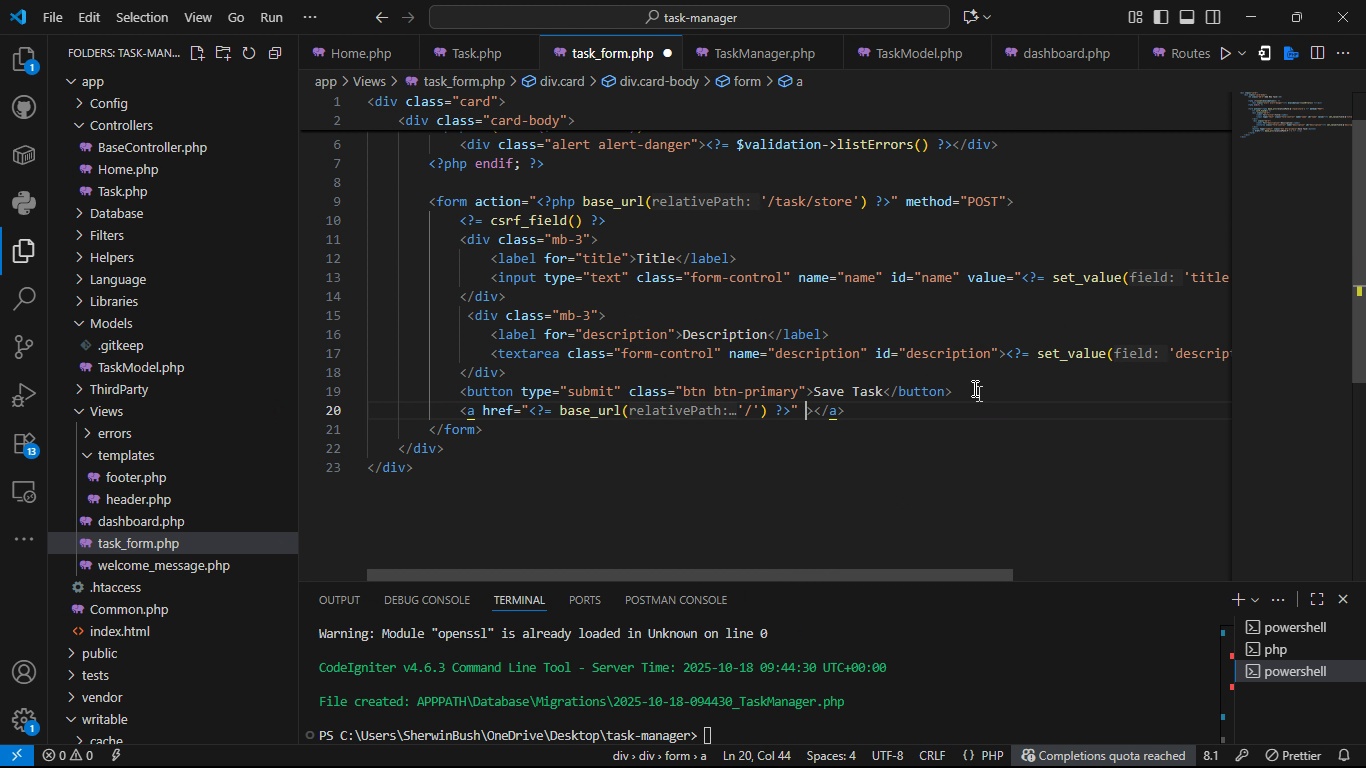 
type( cla)
key(Tab)
type(btn btn=)
key(Backspace)
type(-sce)
key(Backspace)
key(Backspace)
type(econdary)
 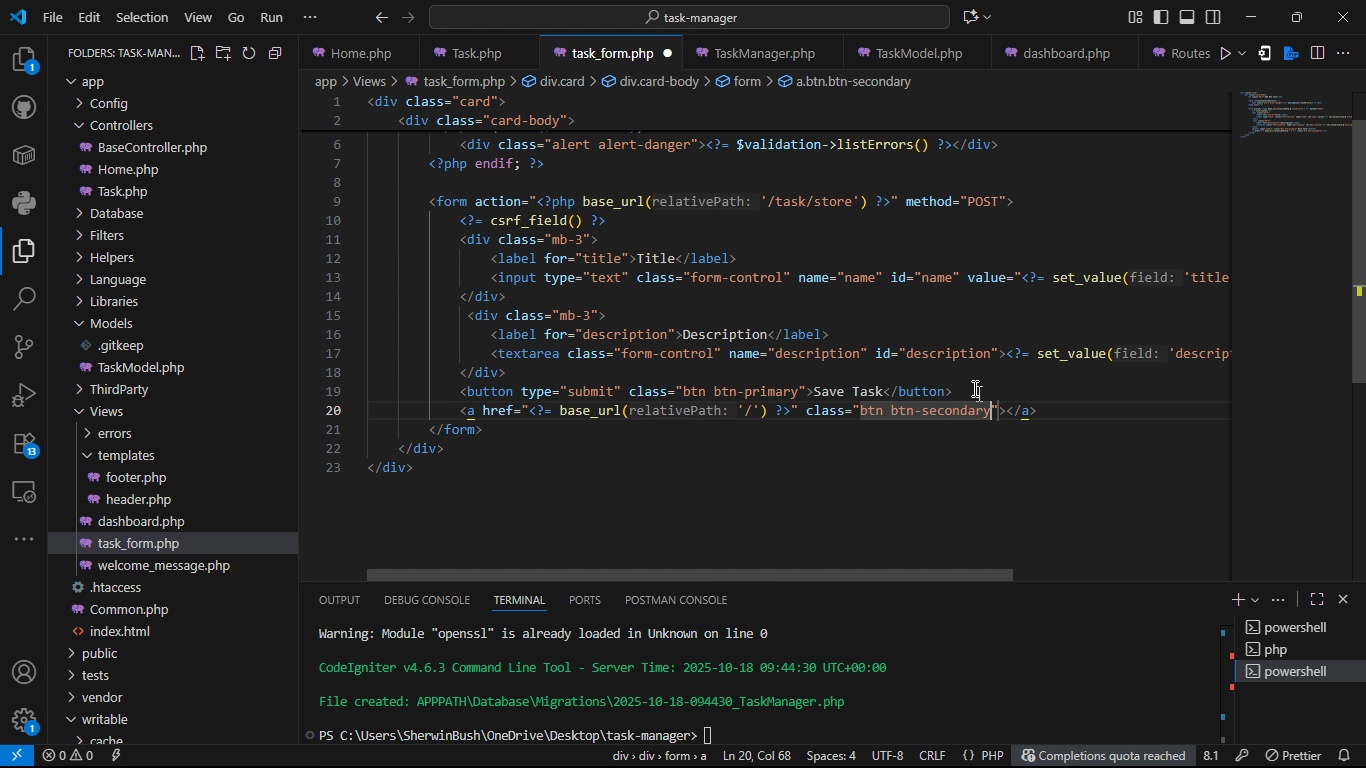 
key(ArrowRight)
 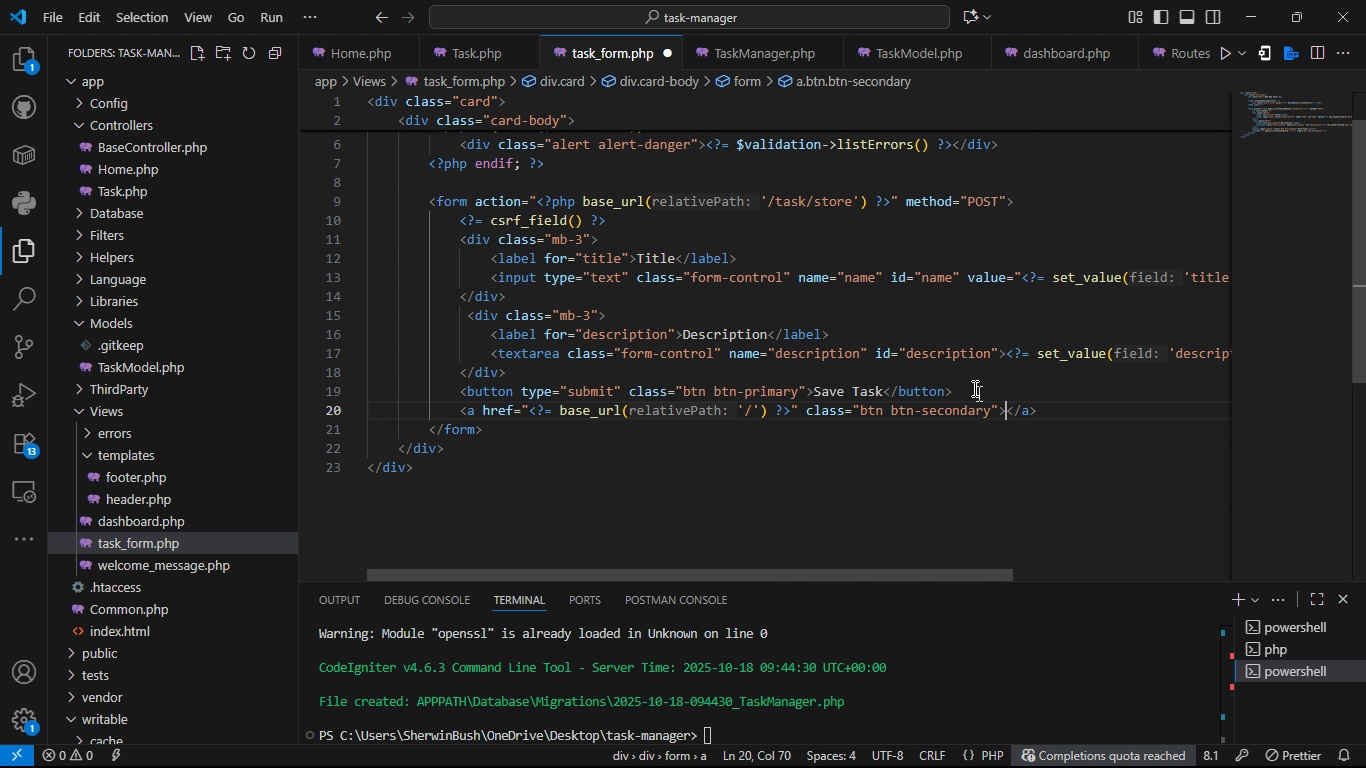 
key(ArrowRight)
 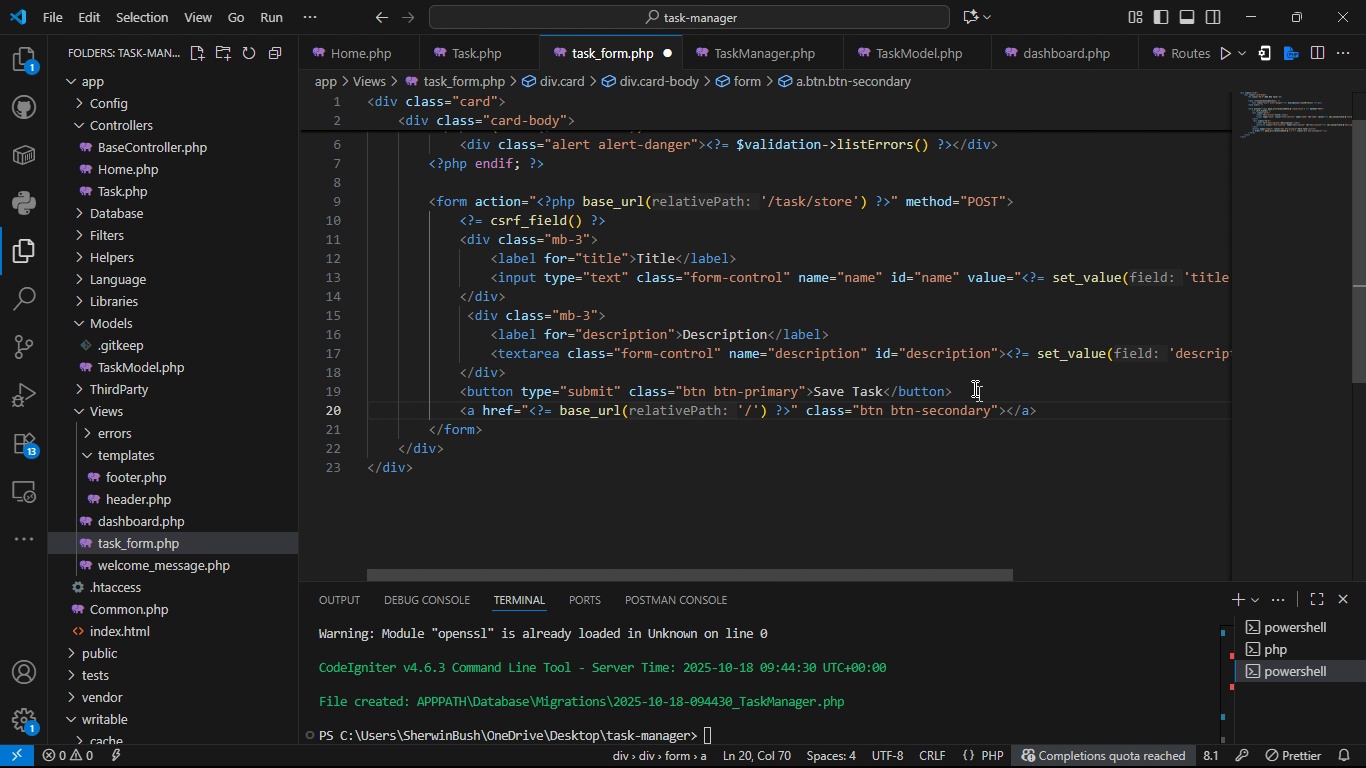 
type(Cancel)
 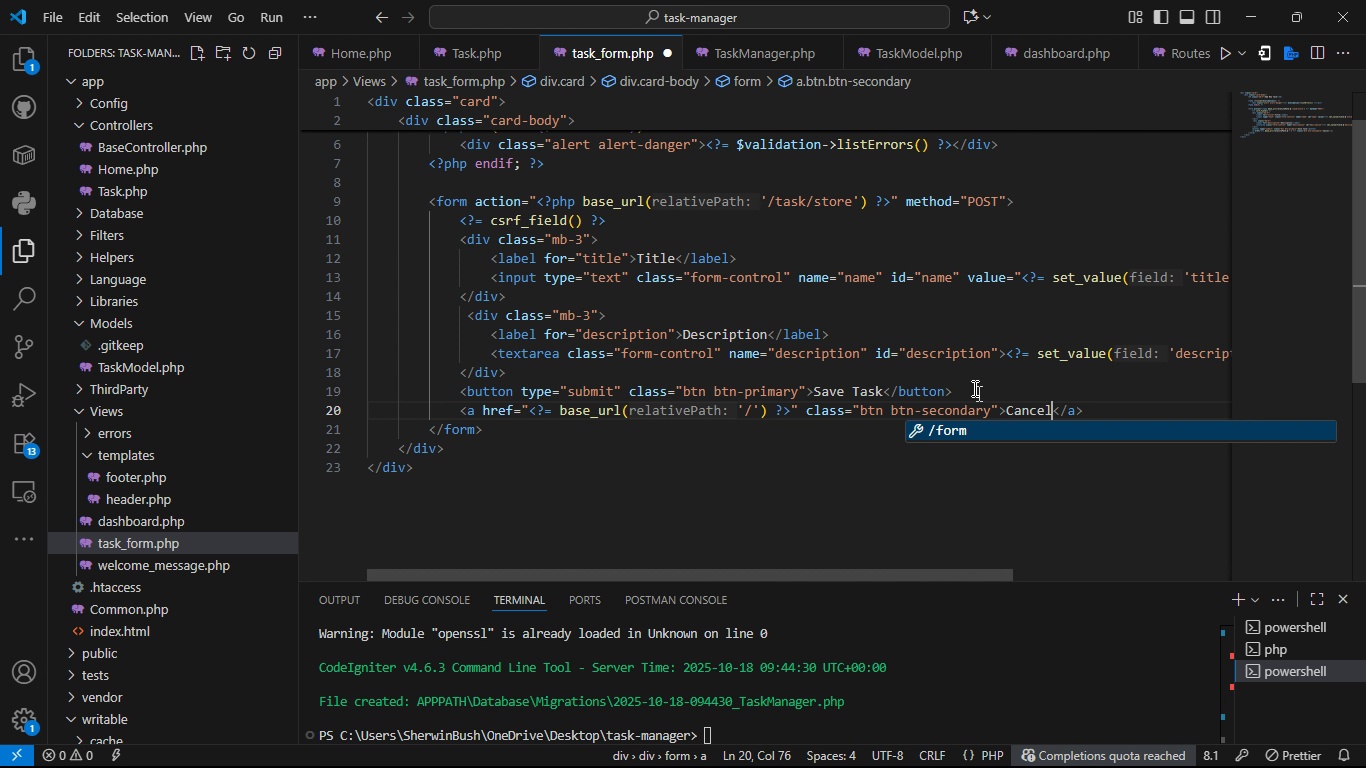 
key(Control+S)
 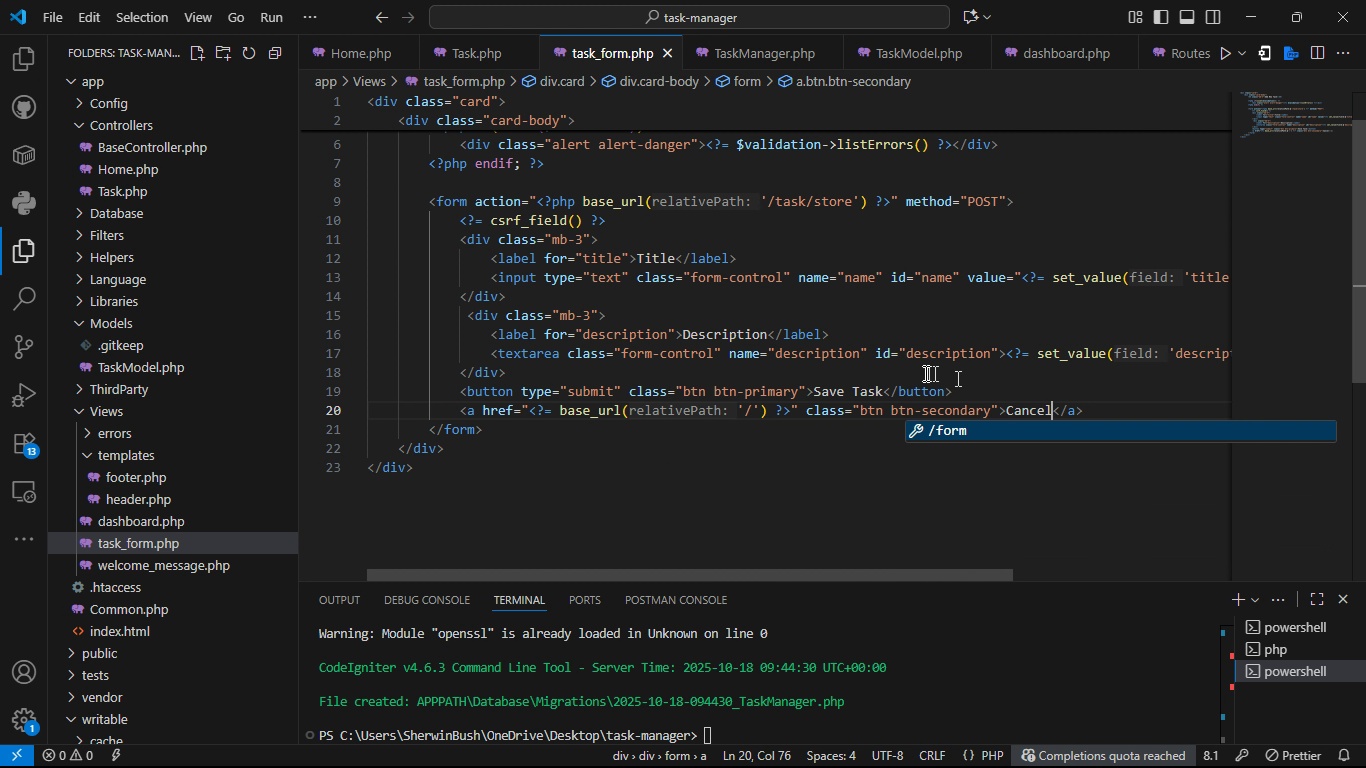 
key(Control+S)
 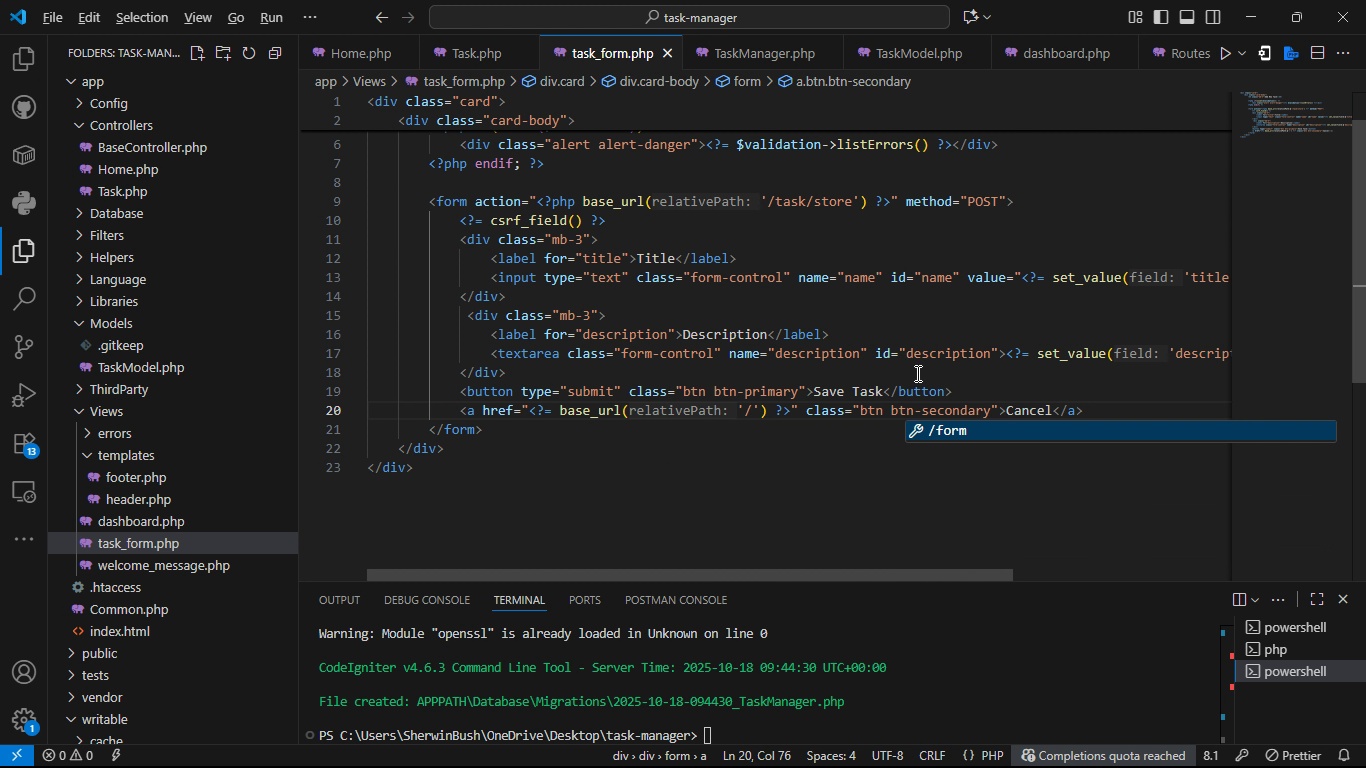 
key(Alt+Tab)
 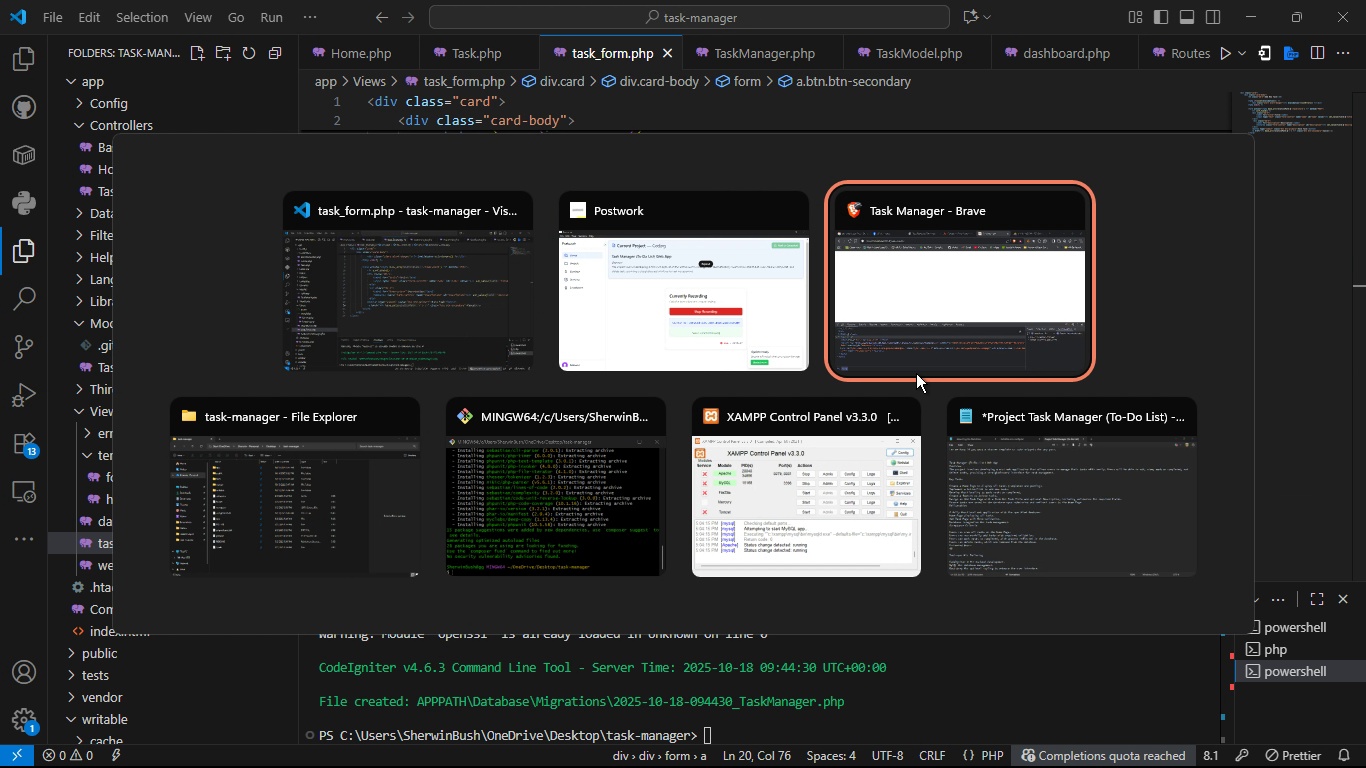 
key(Alt+Tab)
 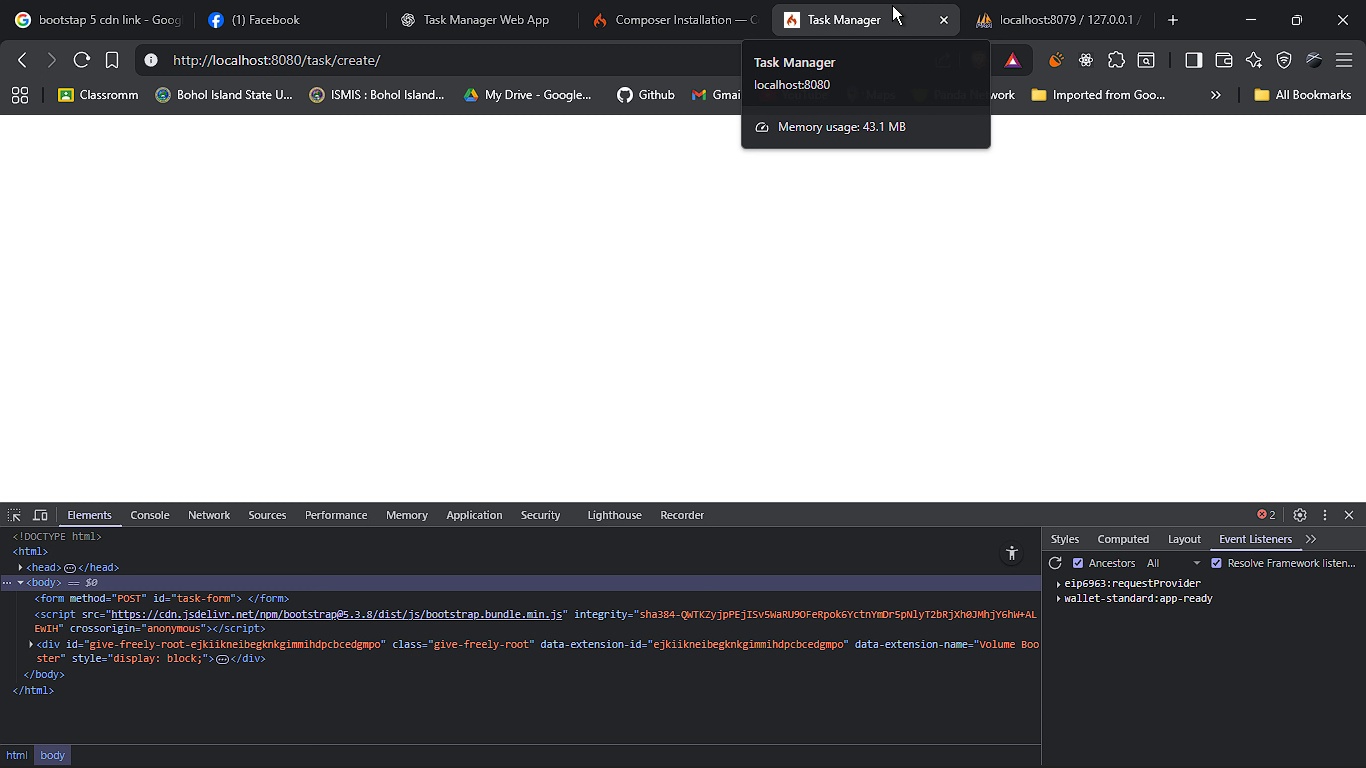 
key(F5)
 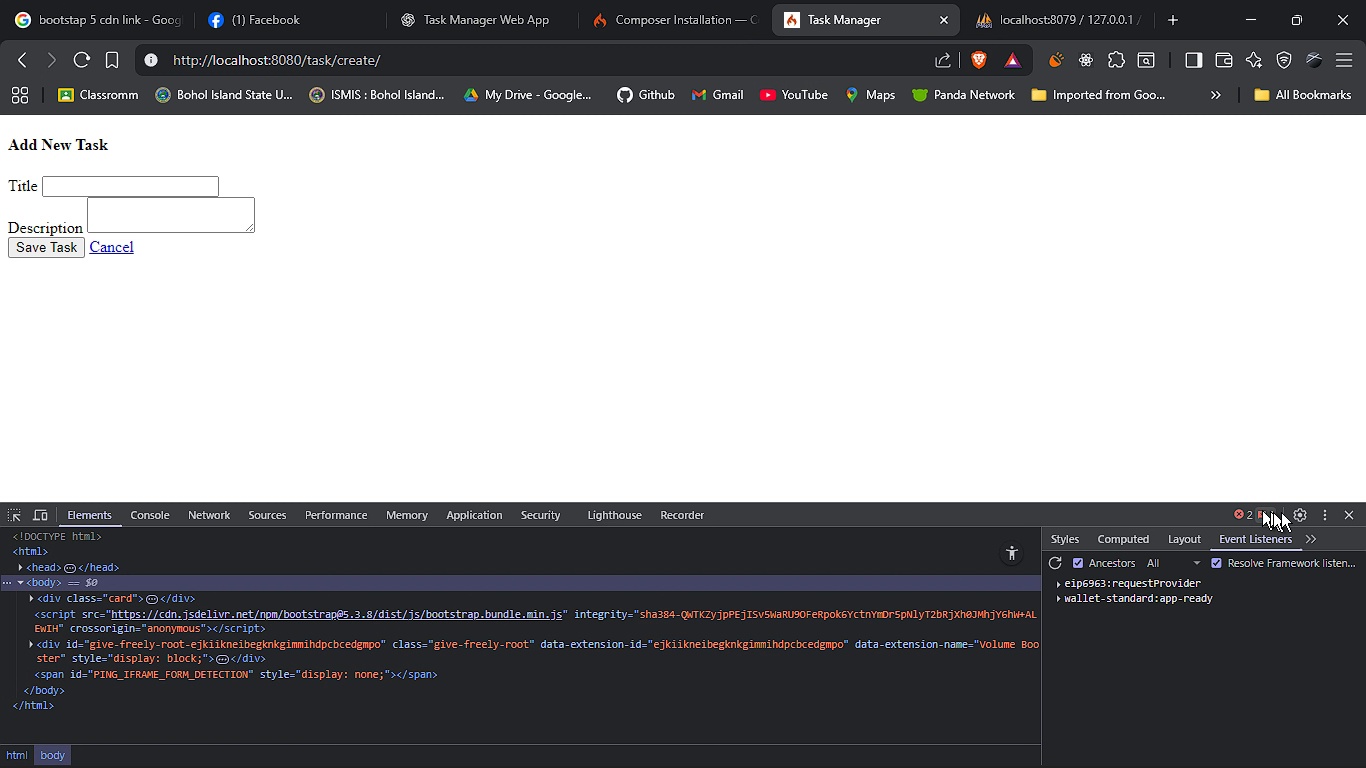 
left_click([1358, 505])
 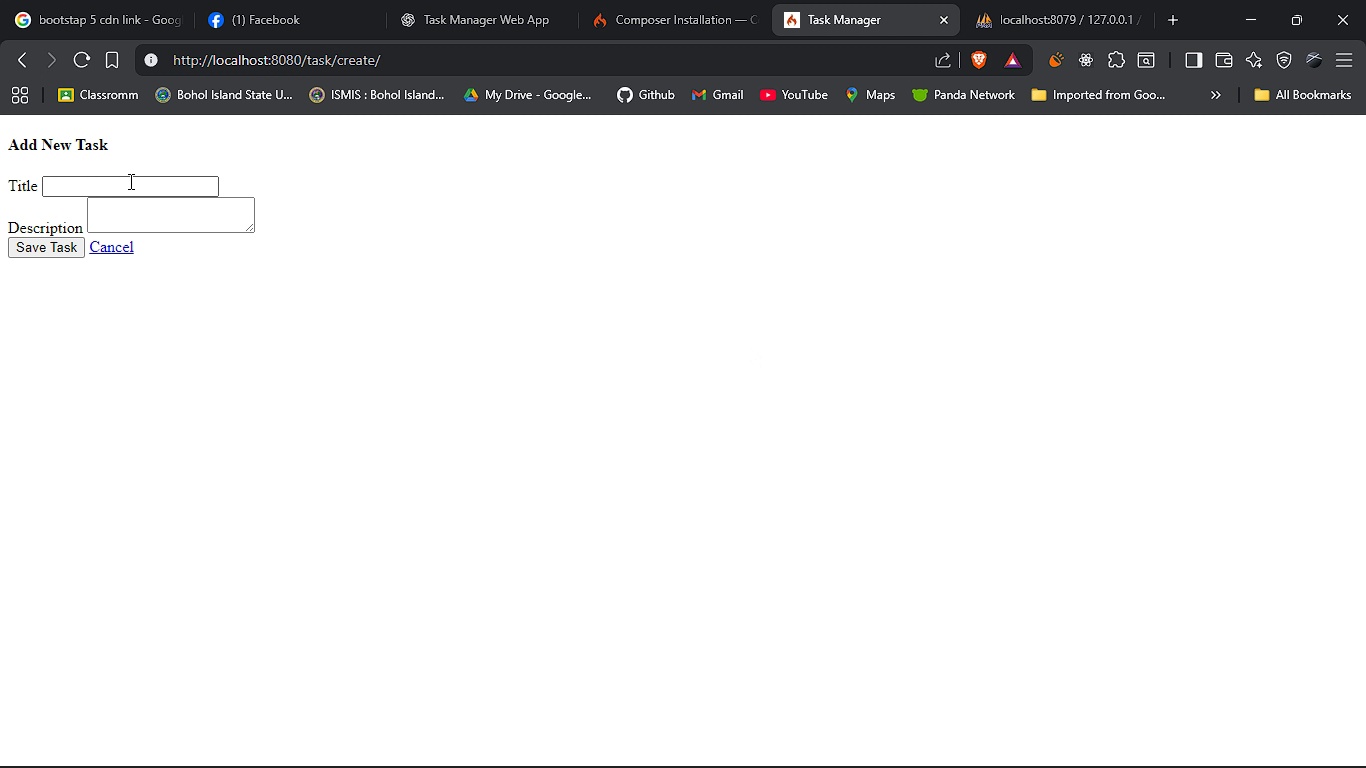 
left_click([128, 181])
 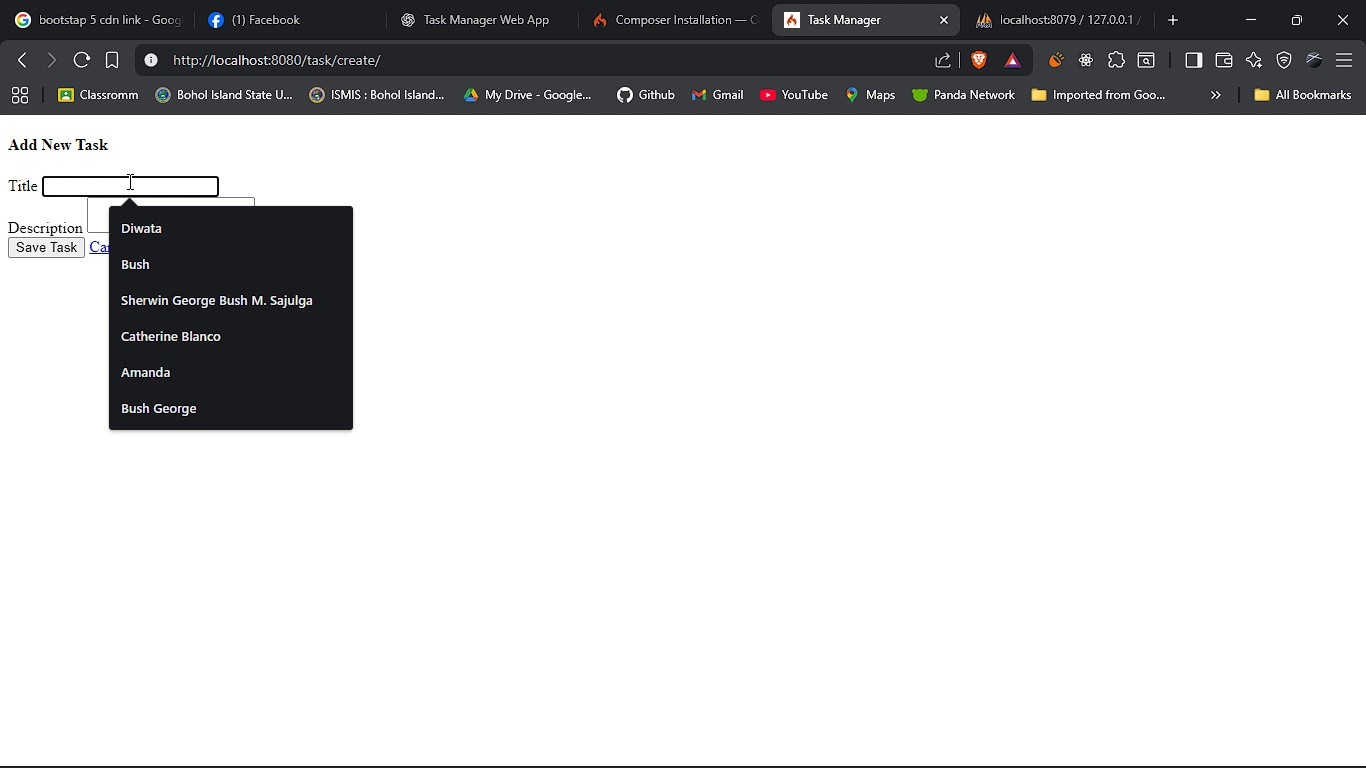 
type(T)
key(Backspace)
type(Task 1 SAm)
key(Backspace)
key(Backspace)
type(ample)
 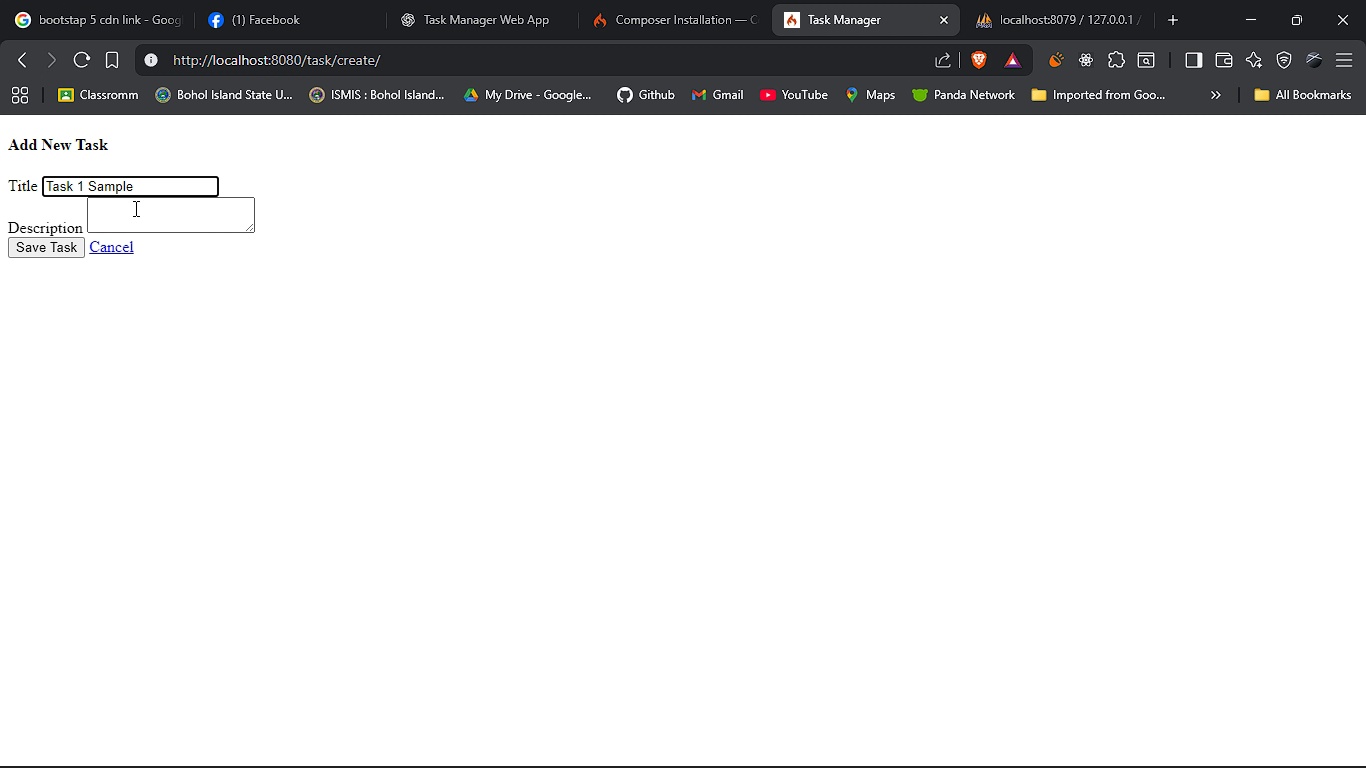 
left_click([134, 208])
 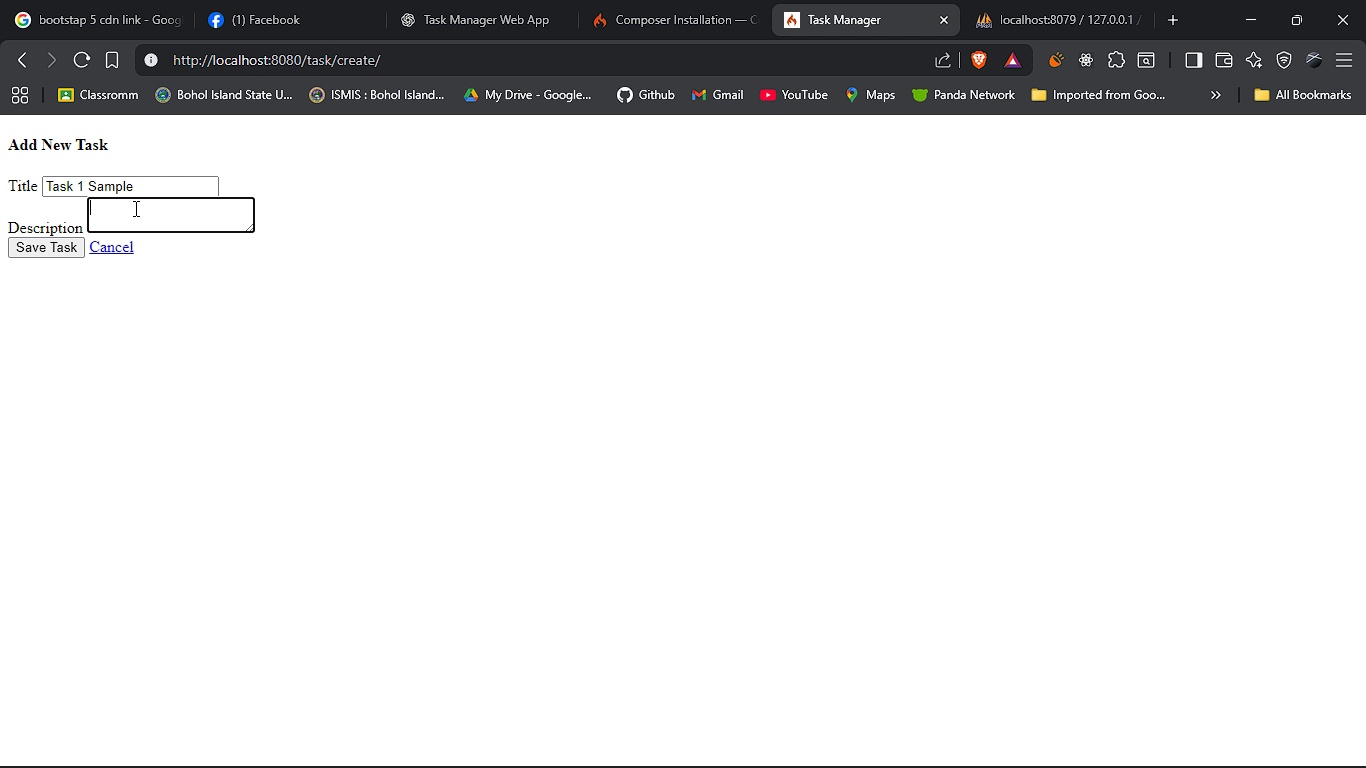 
type(D)
key(Backspace)
type(Sample Dec)
key(Backspace)
type(scription)
 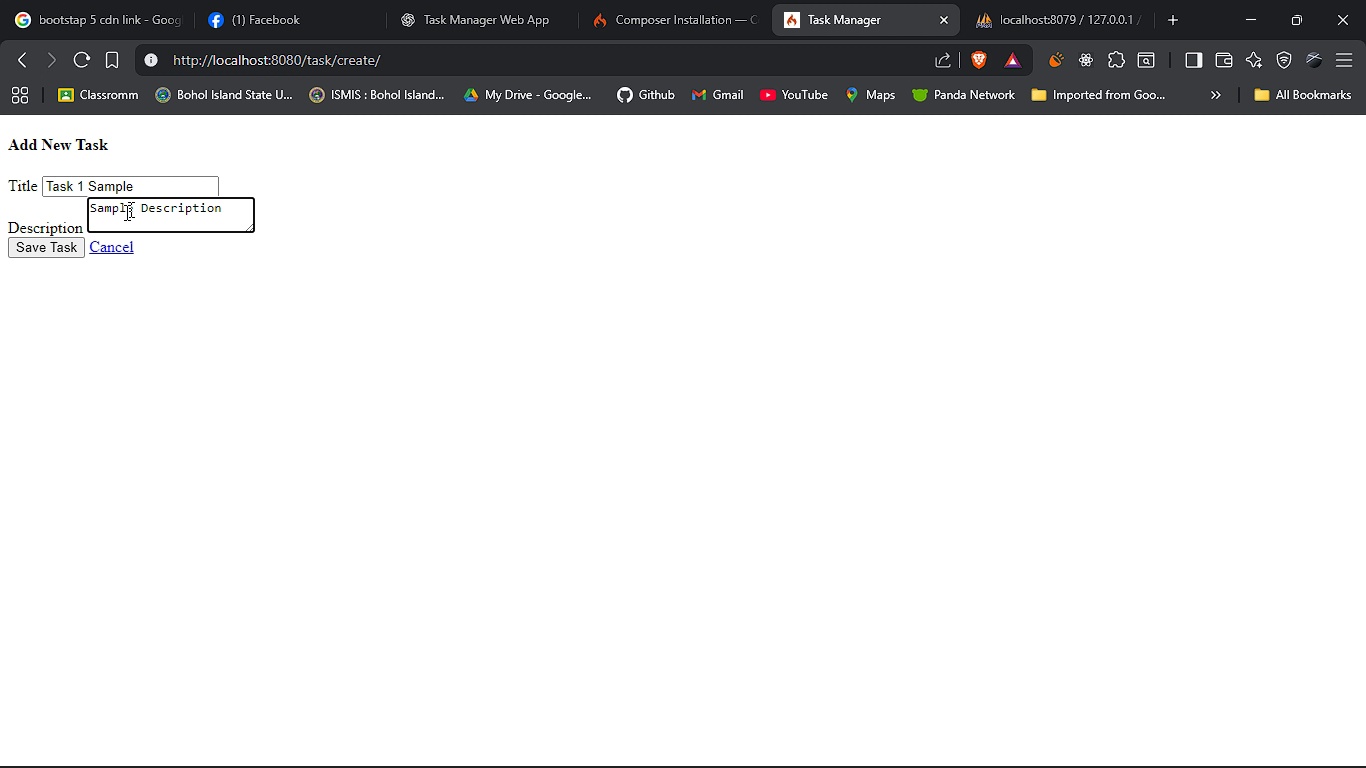 
left_click([41, 246])
 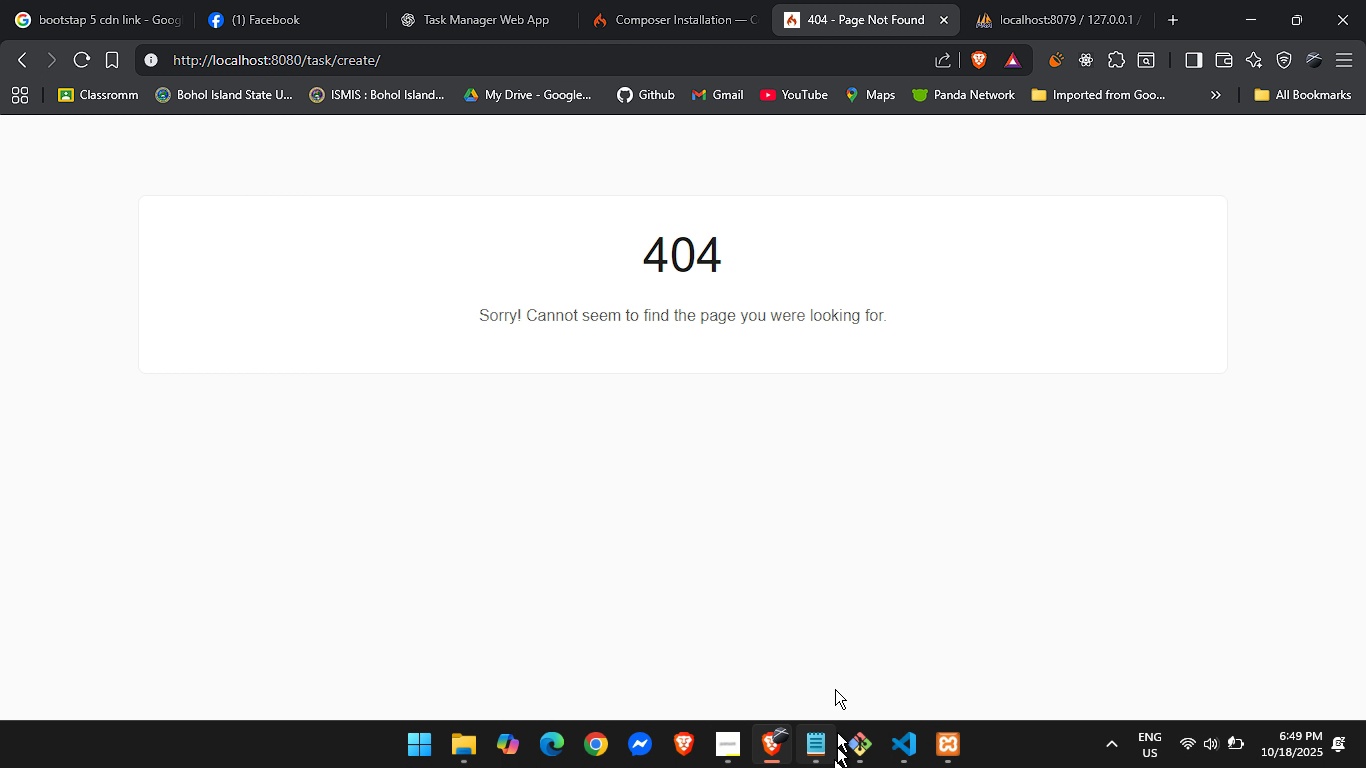 
wait(7.58)
 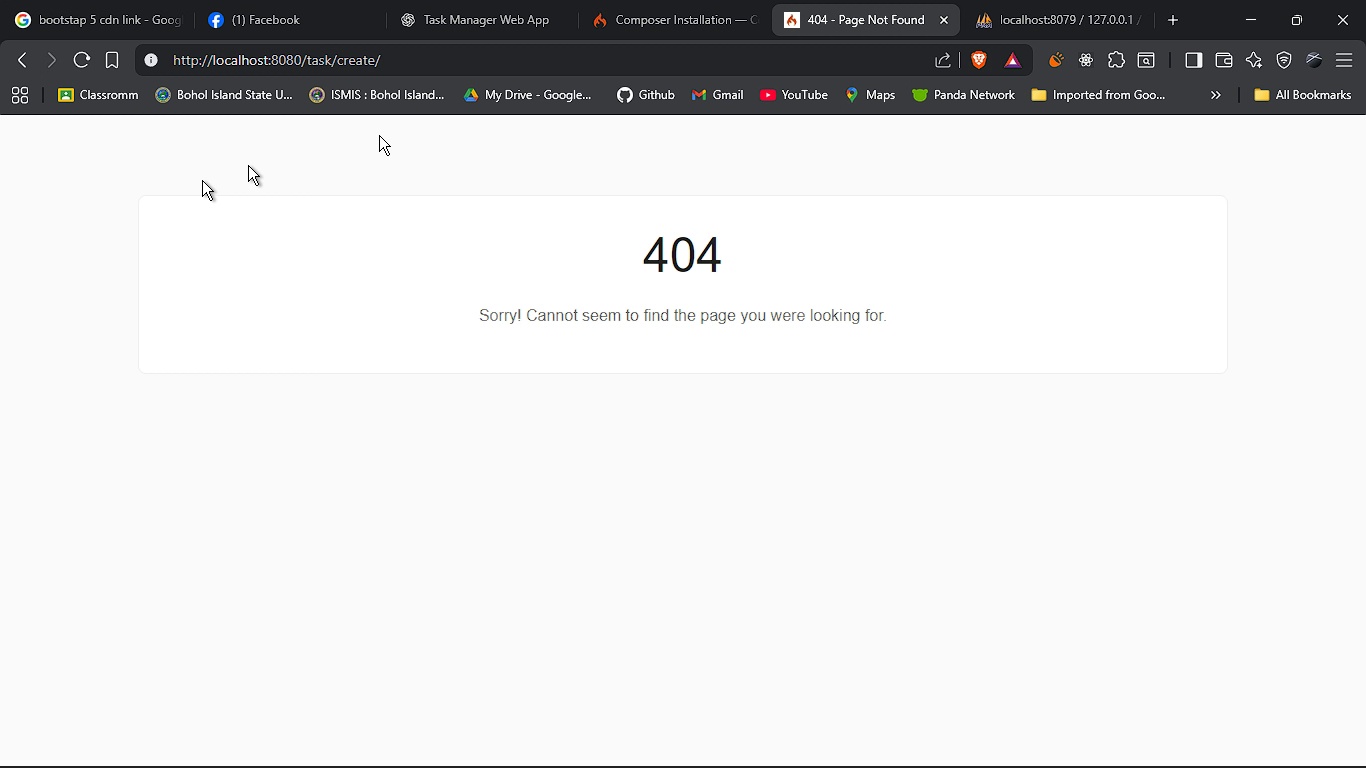 
left_click([1014, 9])
 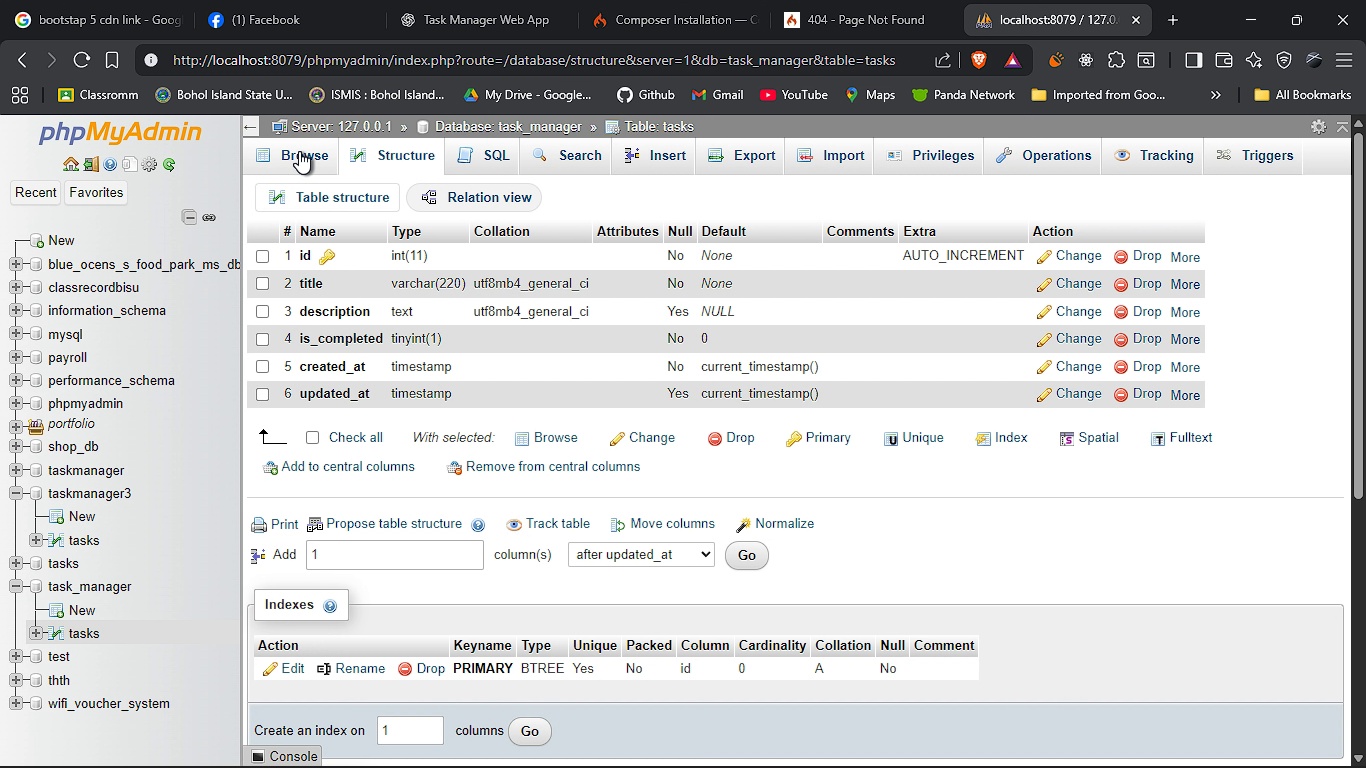 
left_click([299, 151])
 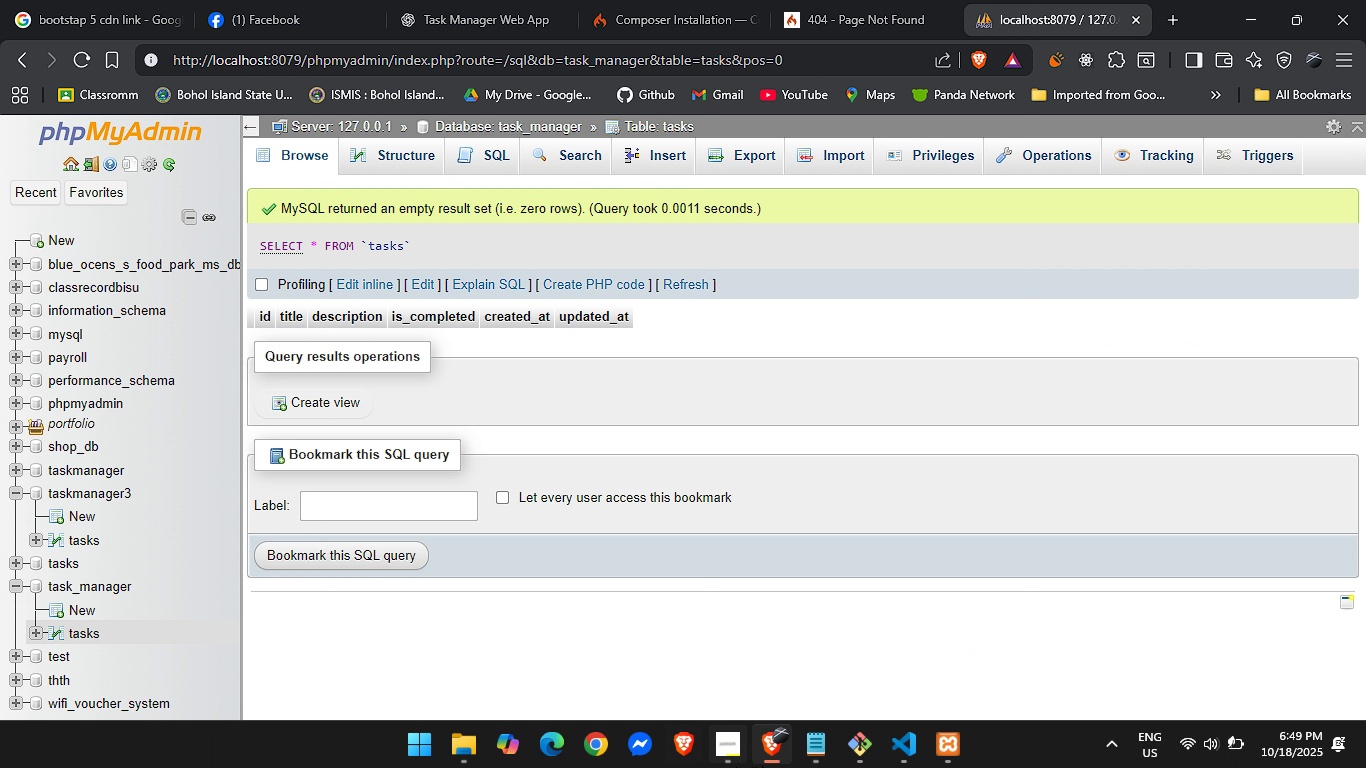 
wait(5.39)
 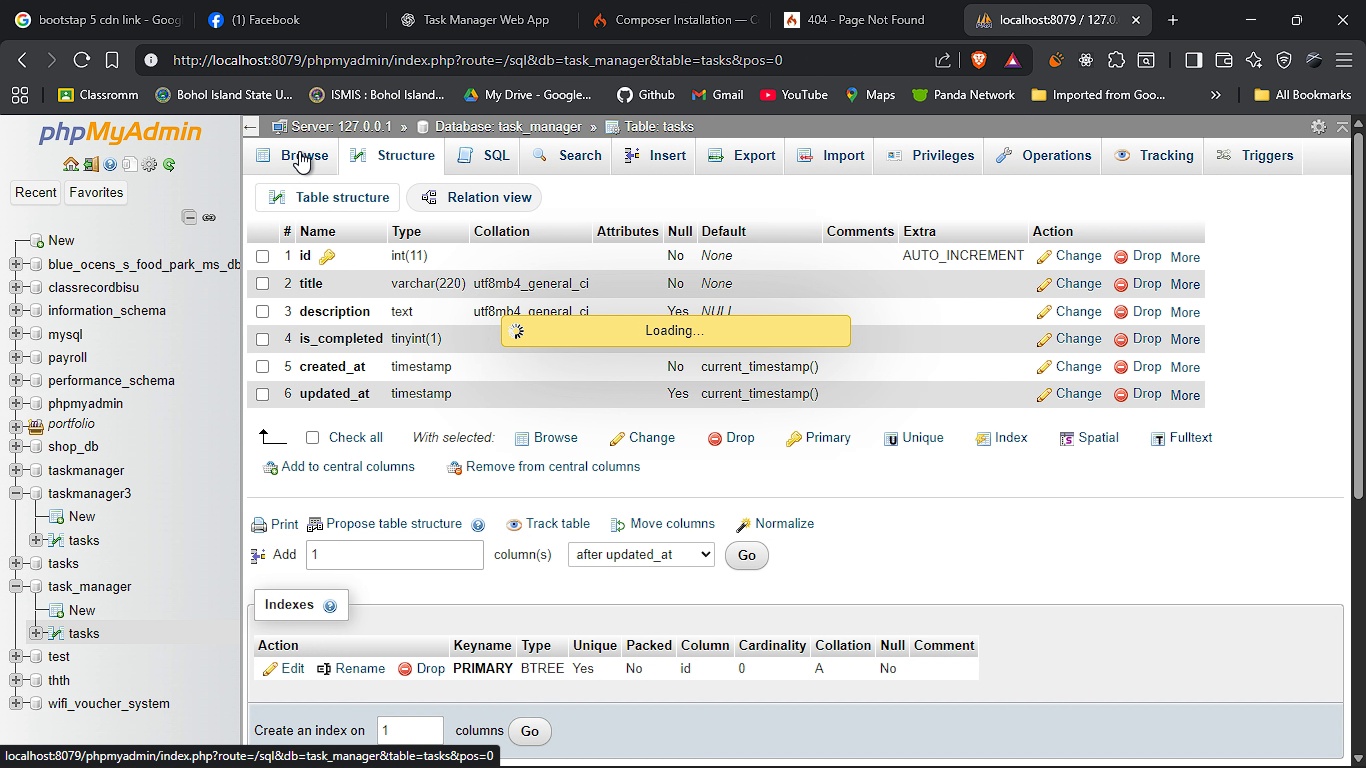 
left_click([904, 755])
 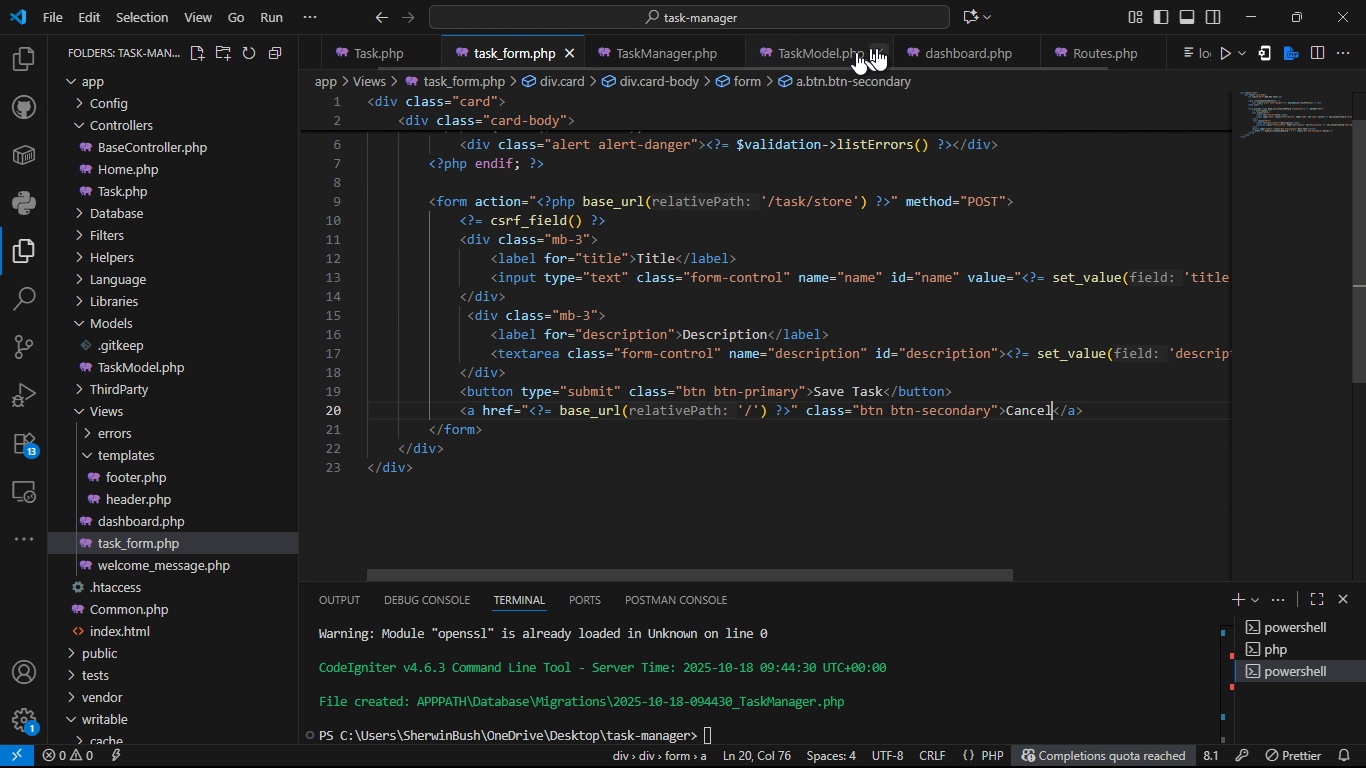 
wait(5.75)
 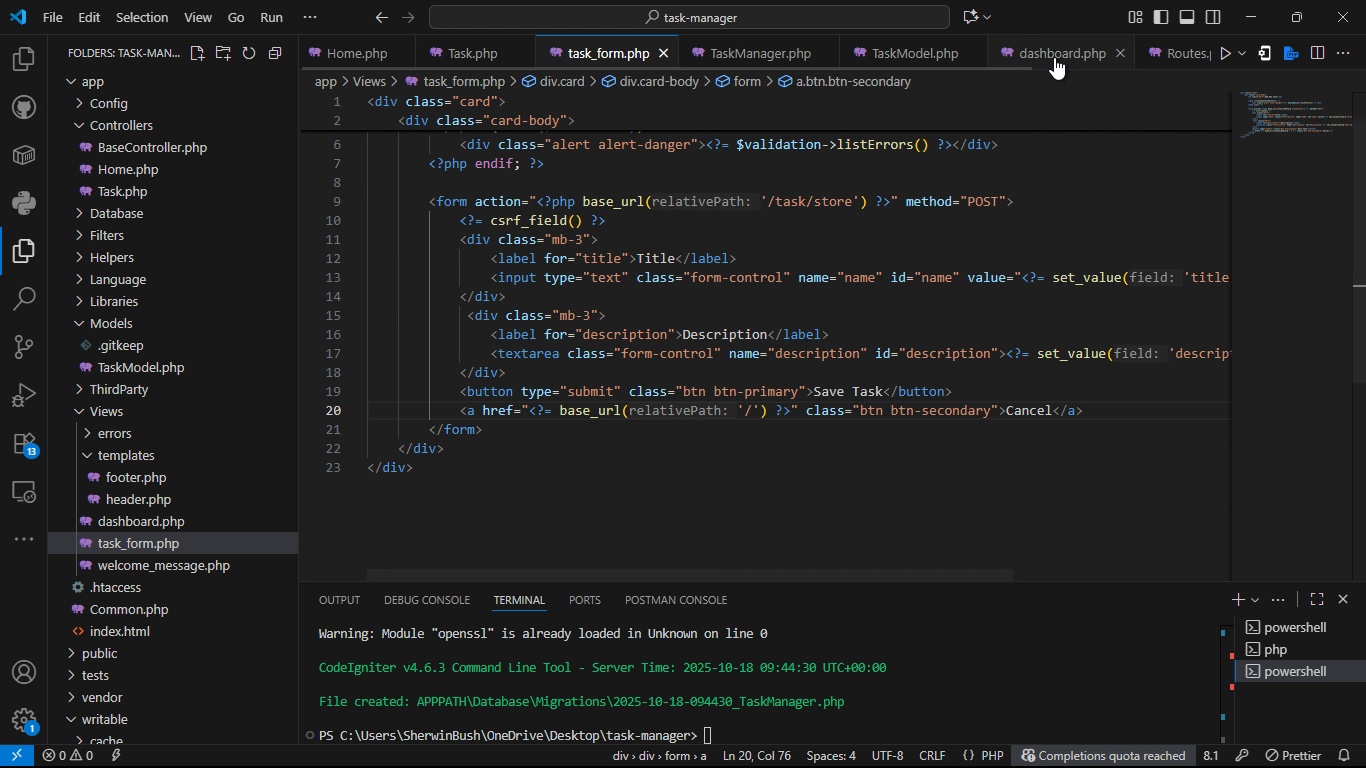 
left_click([926, 59])
 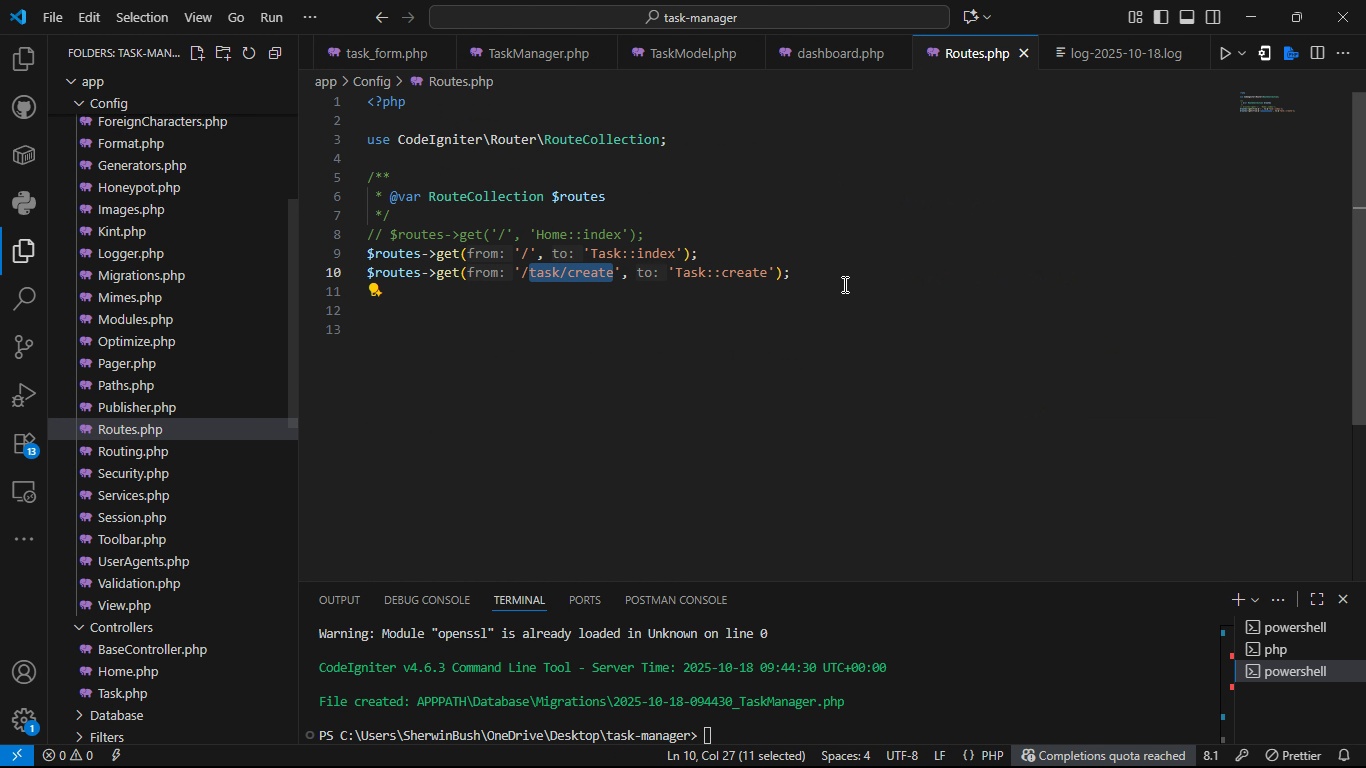 
left_click([843, 284])
 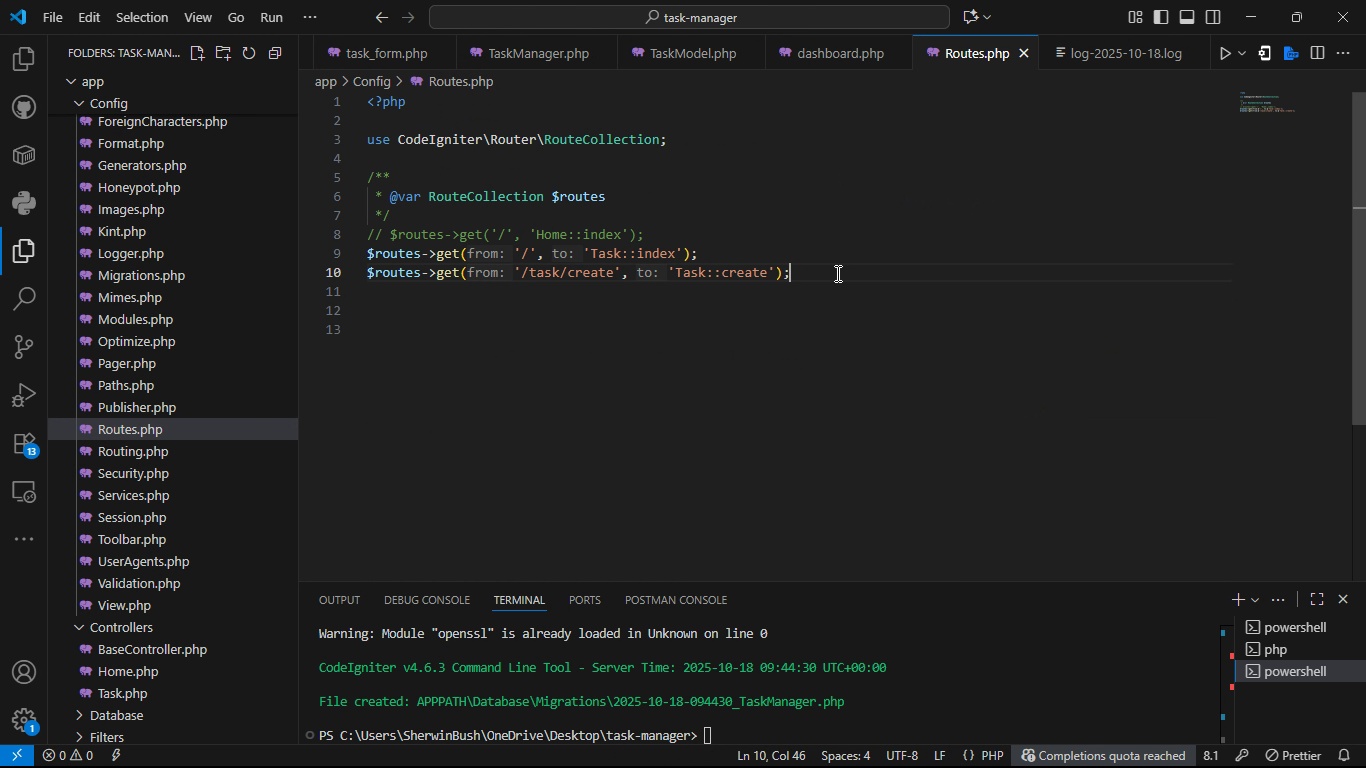 
left_click([836, 273])
 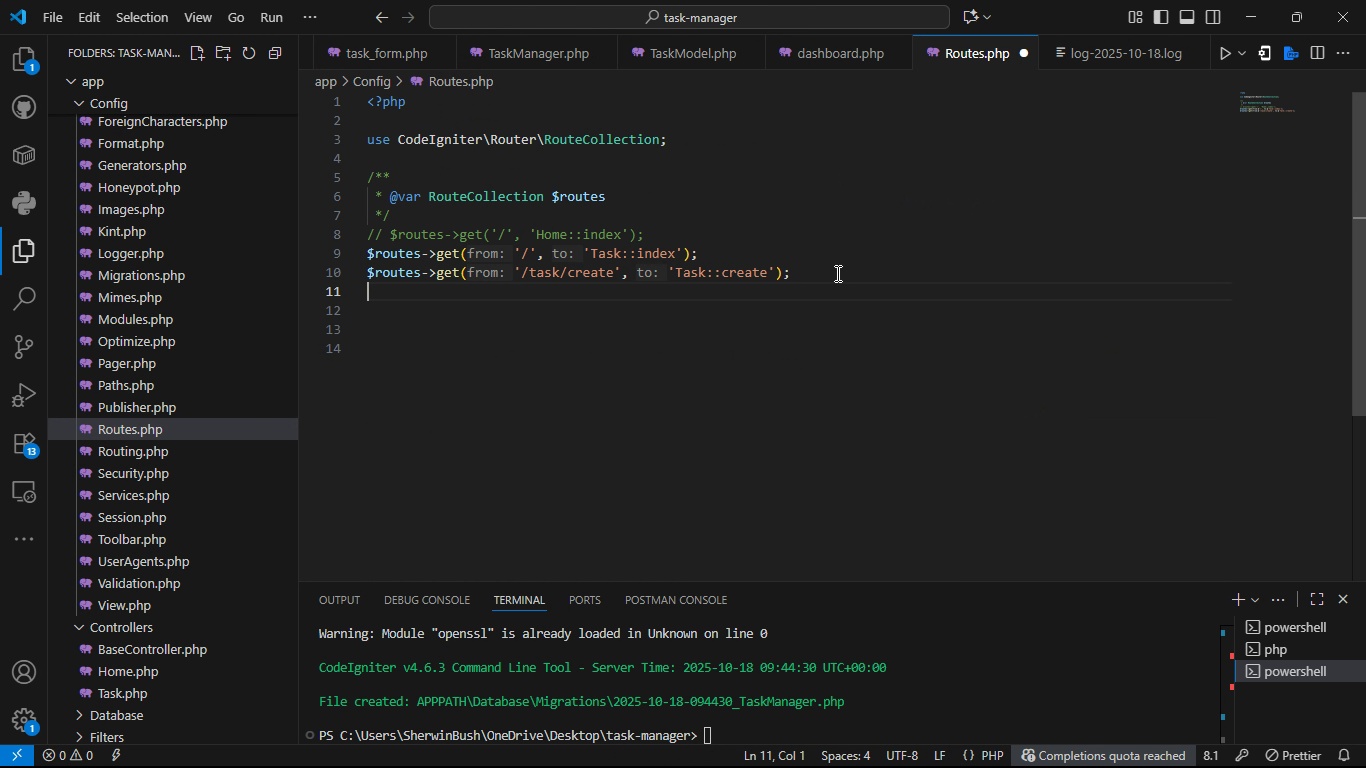 
key(Enter)
 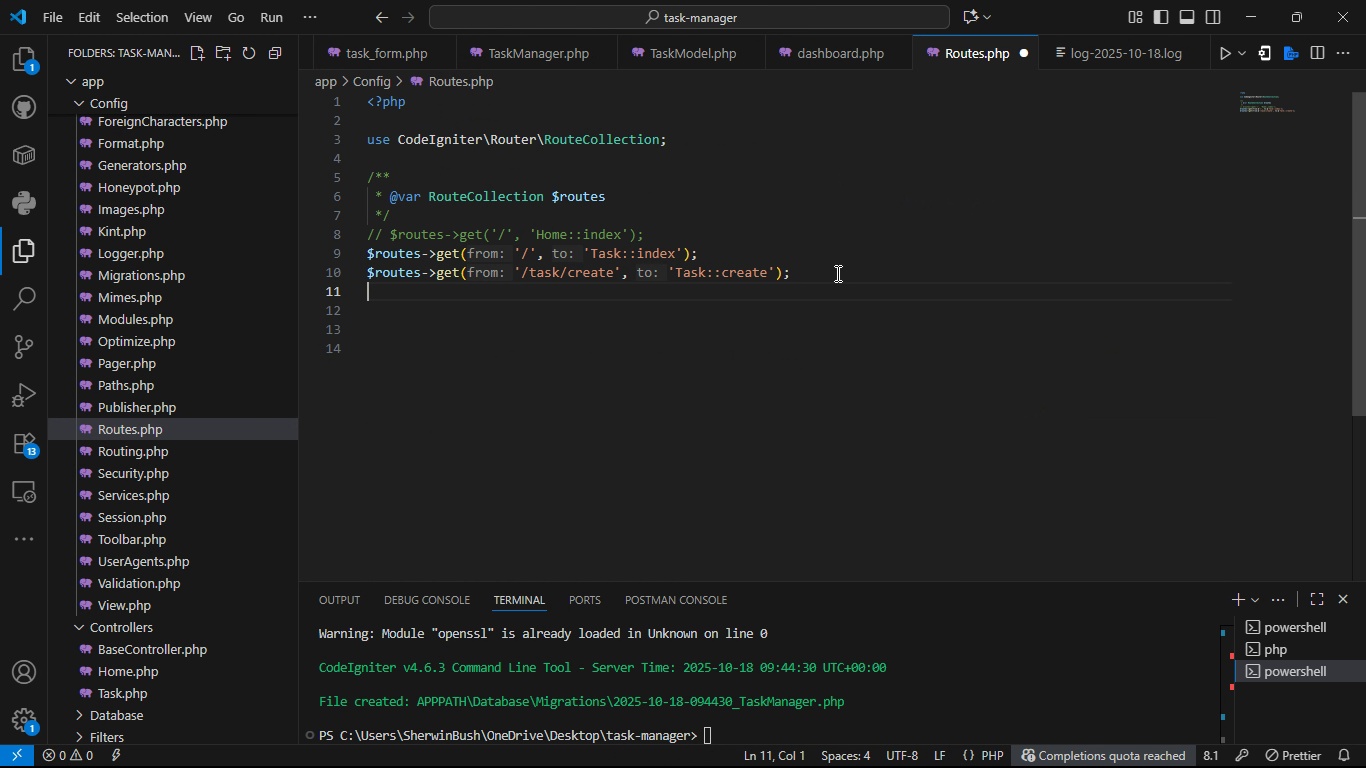 
type($rou)
key(Tab)
type(->post(/)
key(Backspace)
type('/task/p)
key(Backspace)
type(store)
 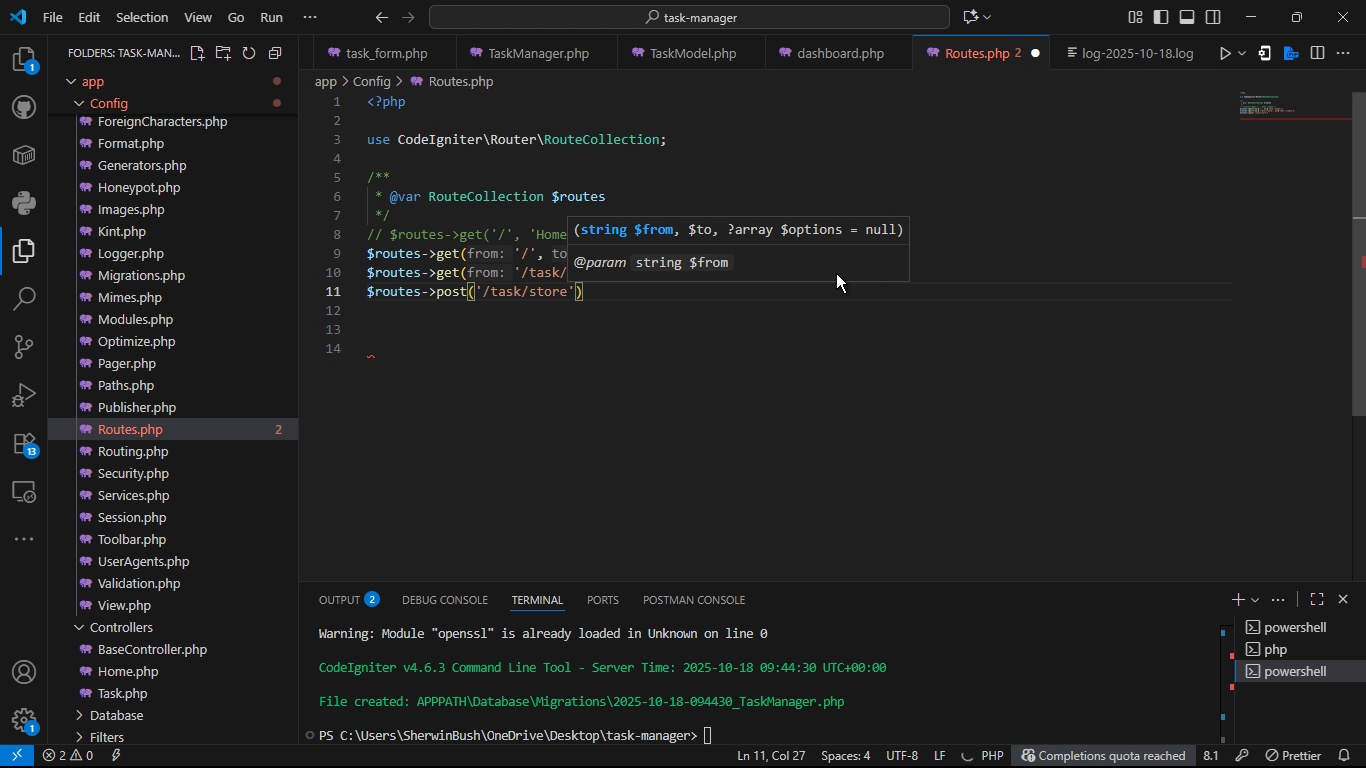 
key(ArrowRight)
 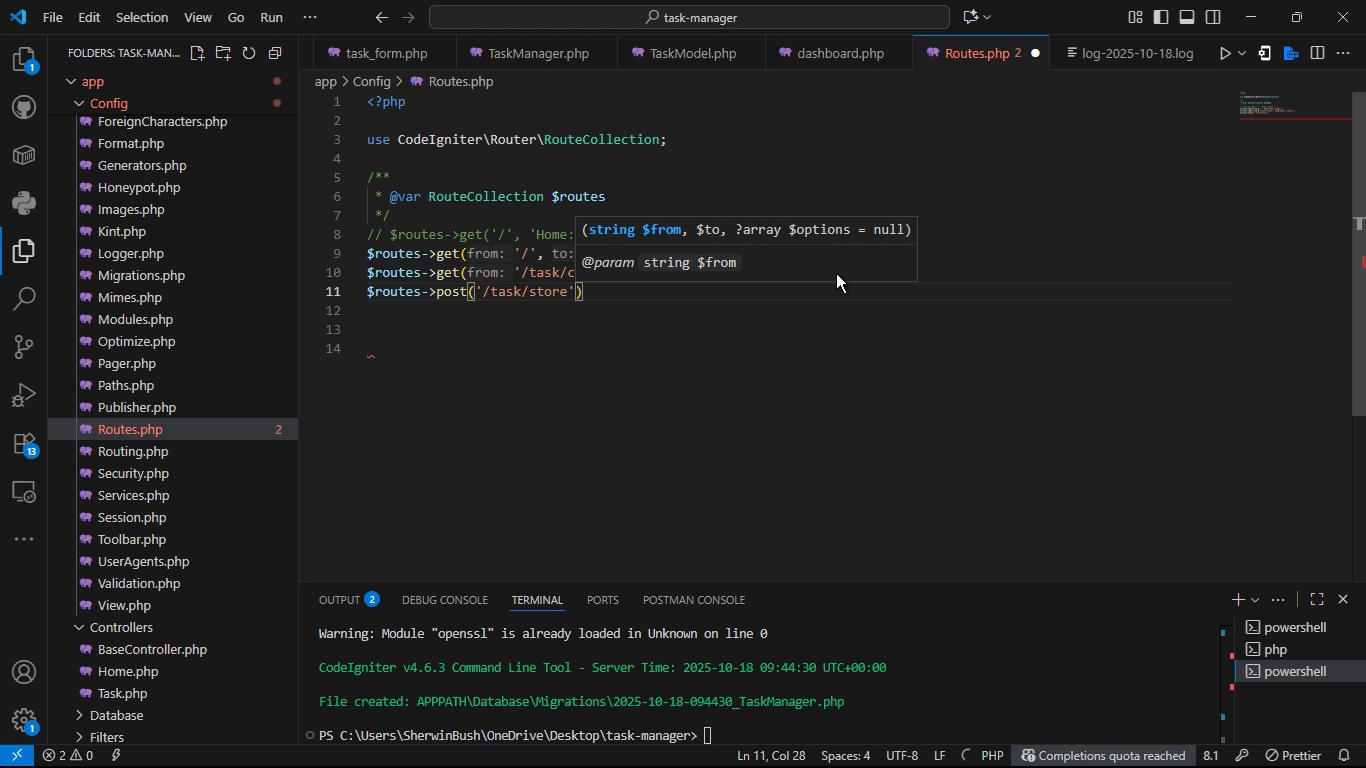 
type(, 'Task::)
 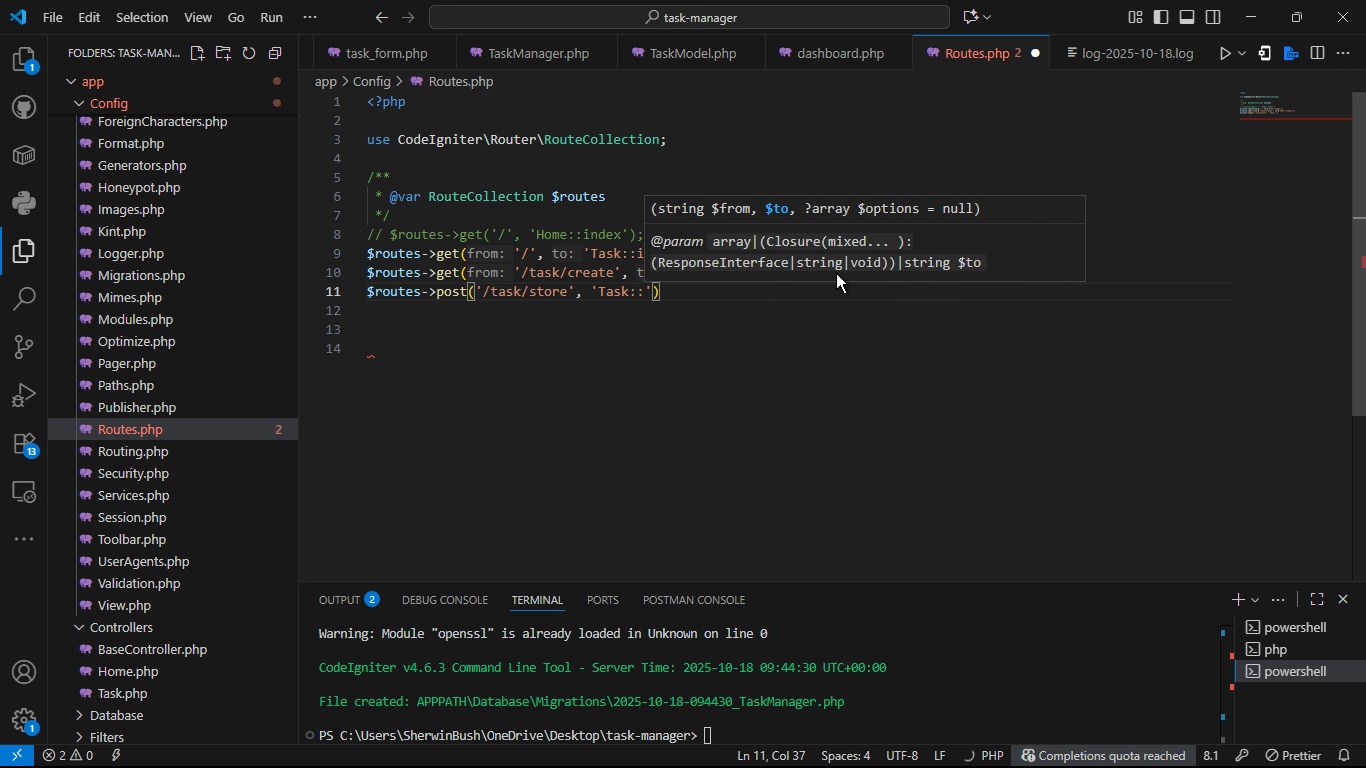 
wait(5.98)
 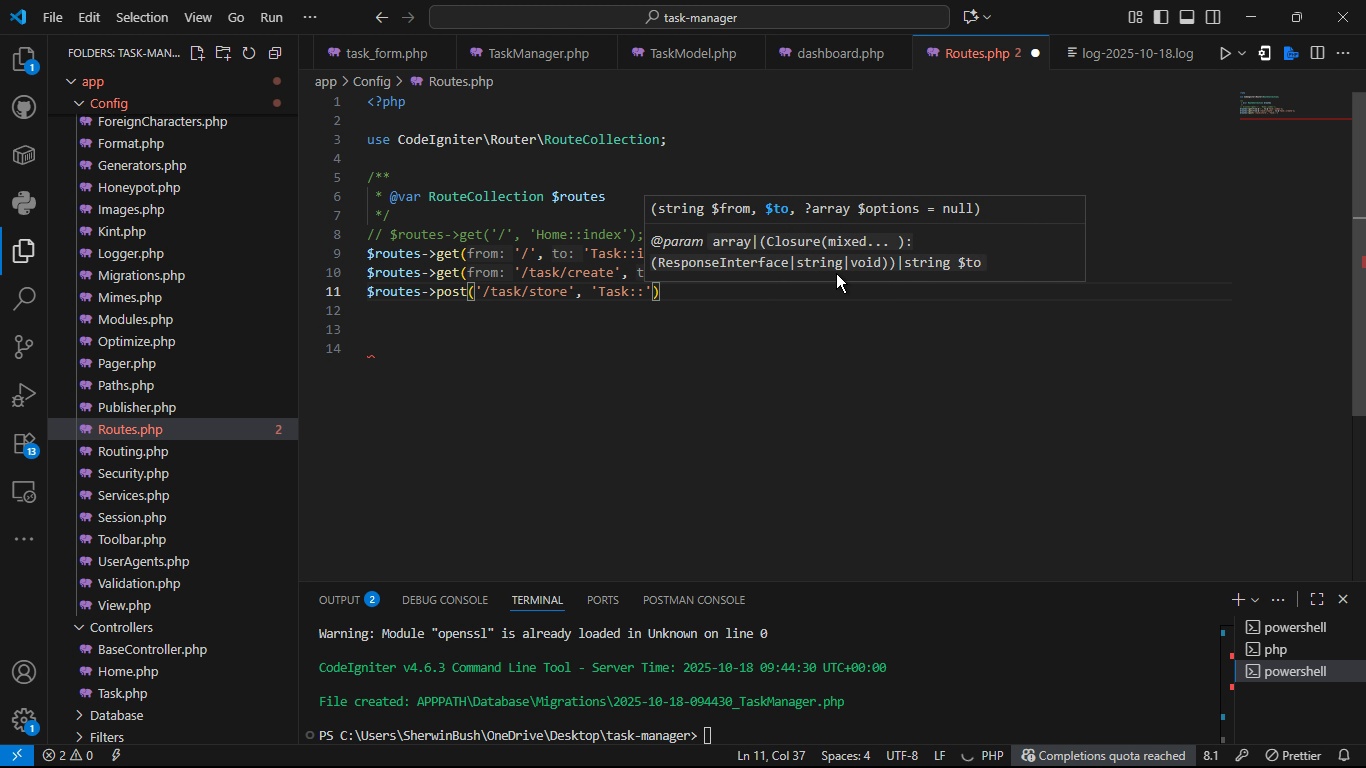 
left_click([374, 57])
 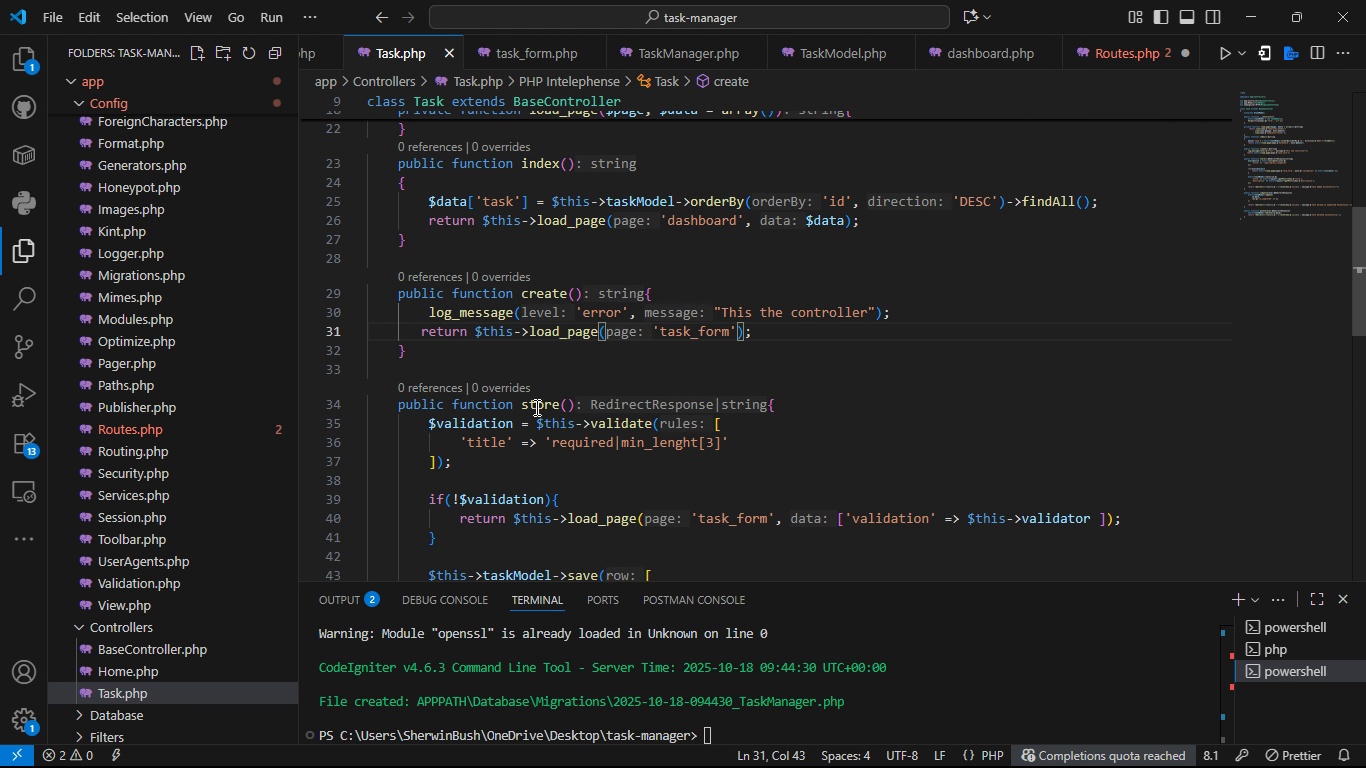 
double_click([535, 407])
 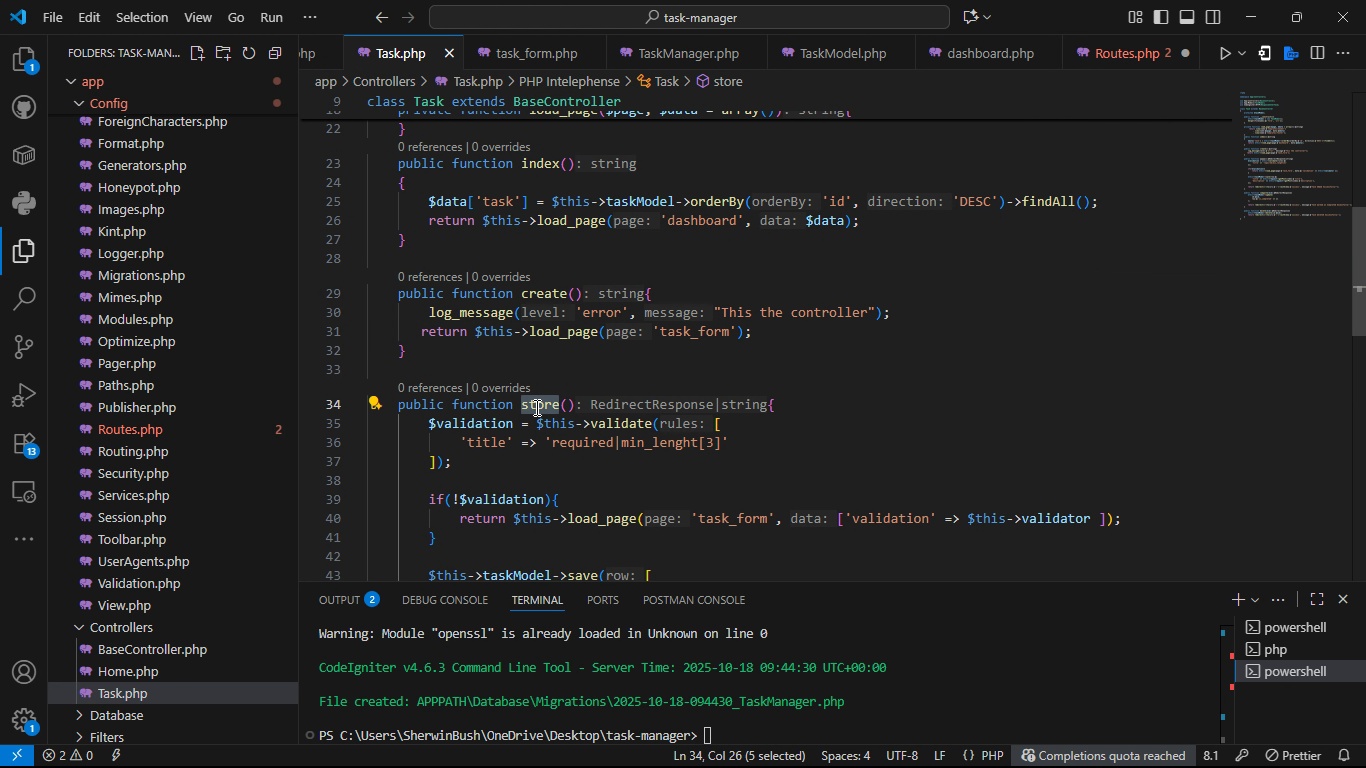 
key(Control+Shift+C)
 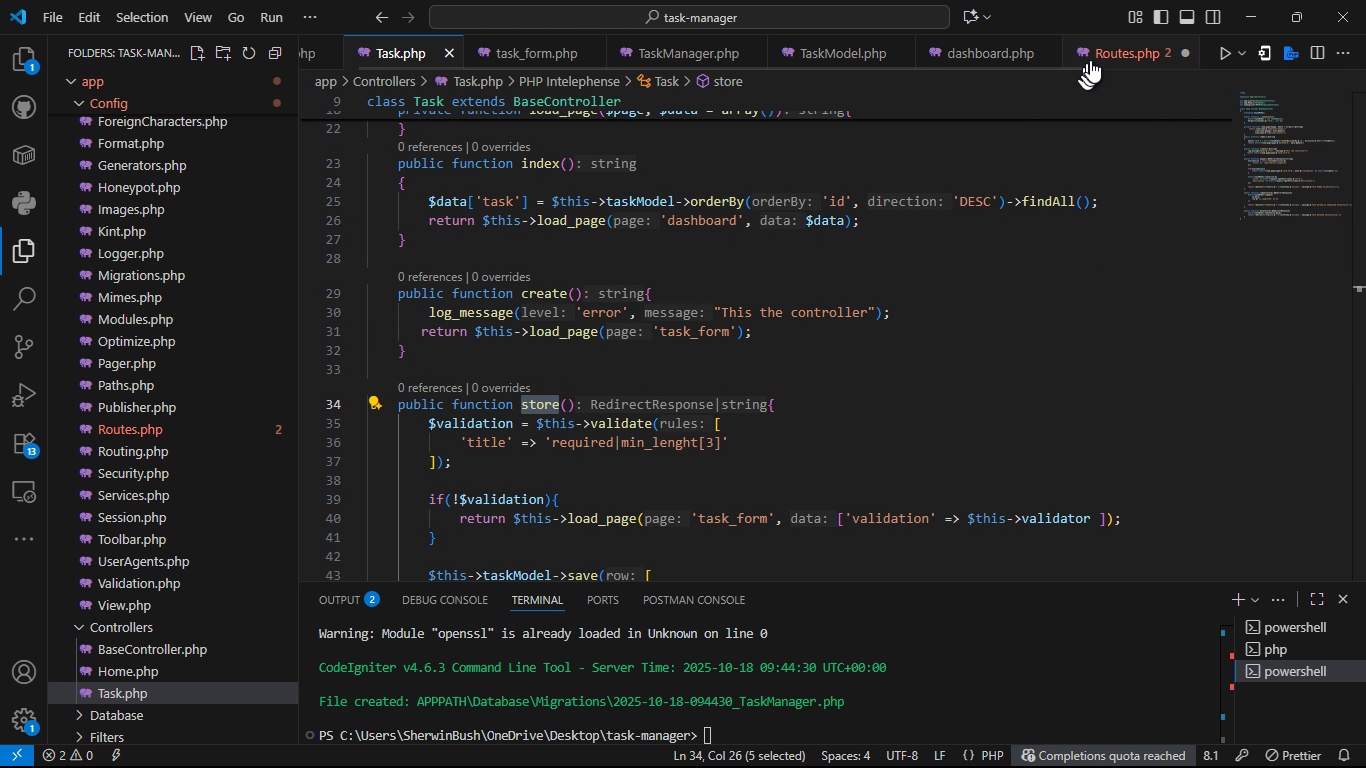 
left_click([1096, 56])
 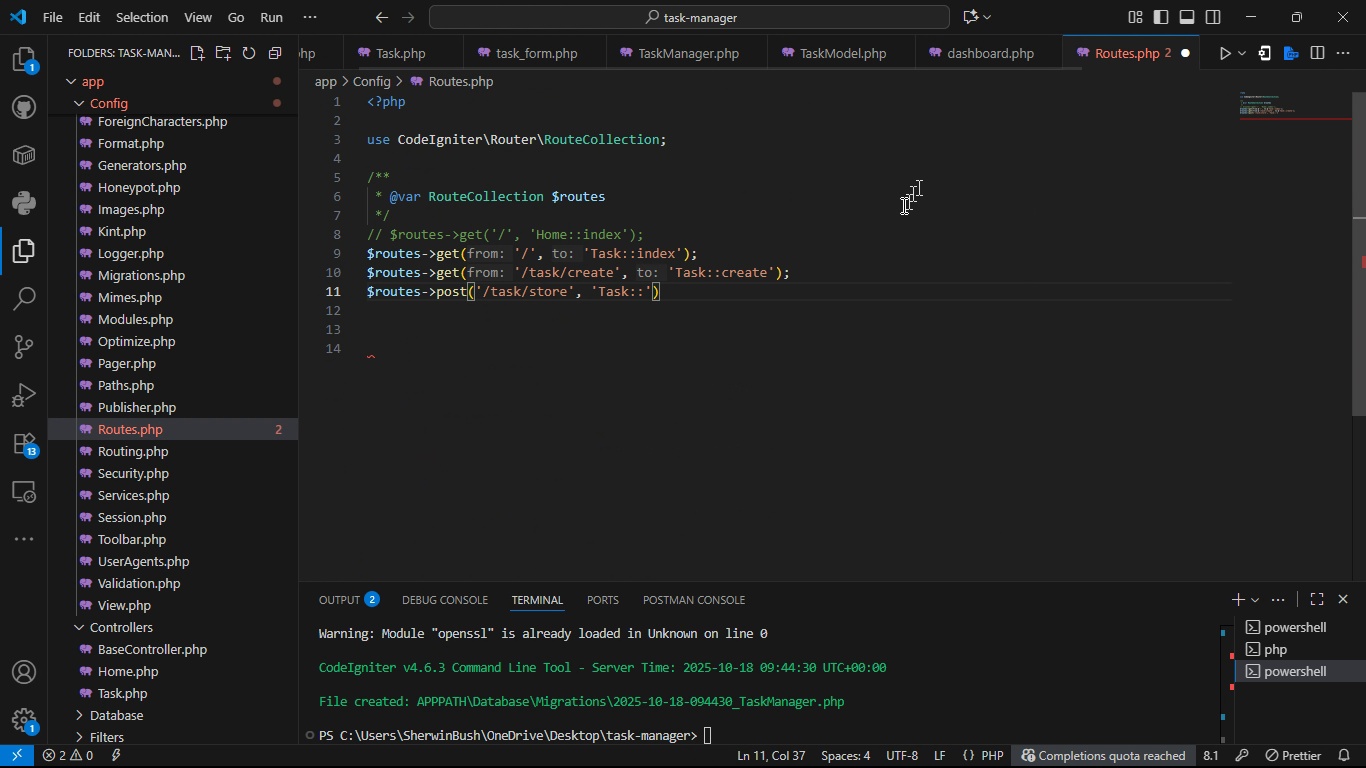 
key(Control+V)
 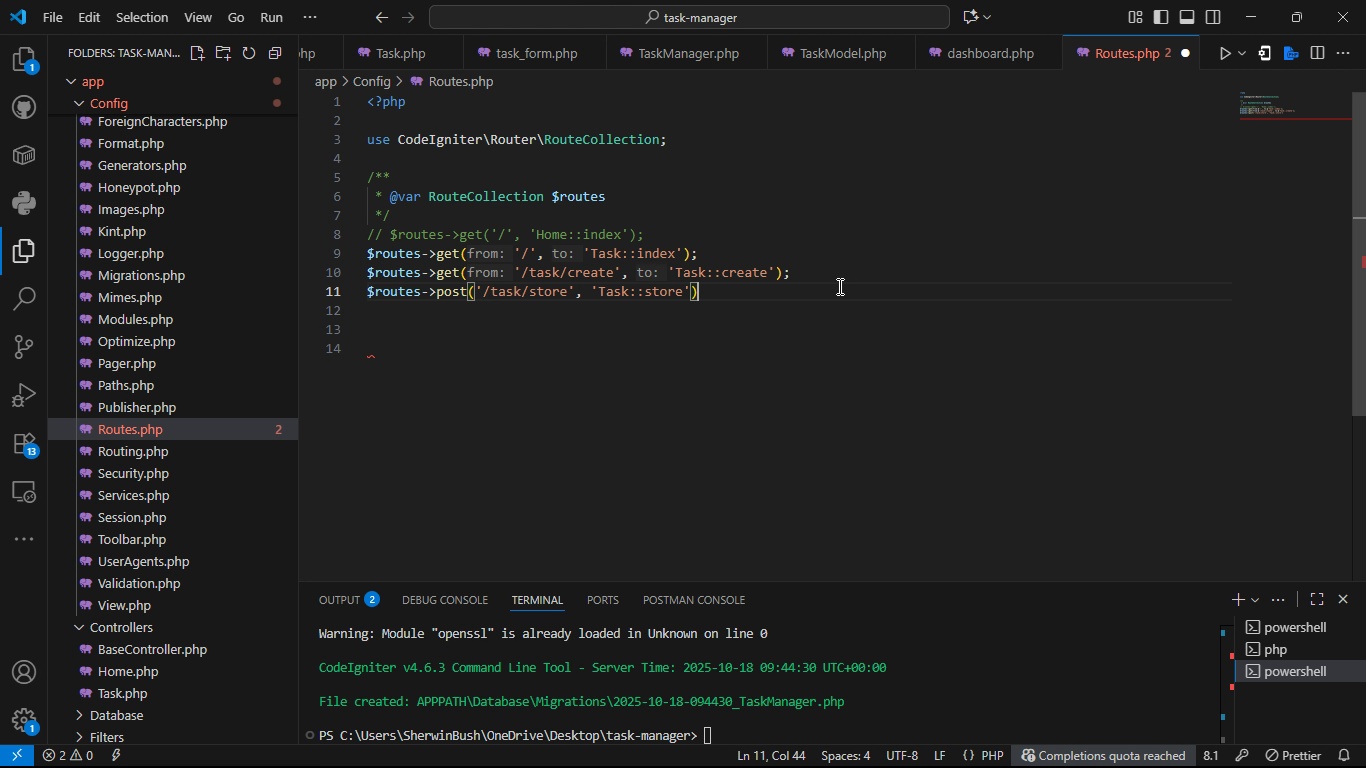 
left_click([838, 286])
 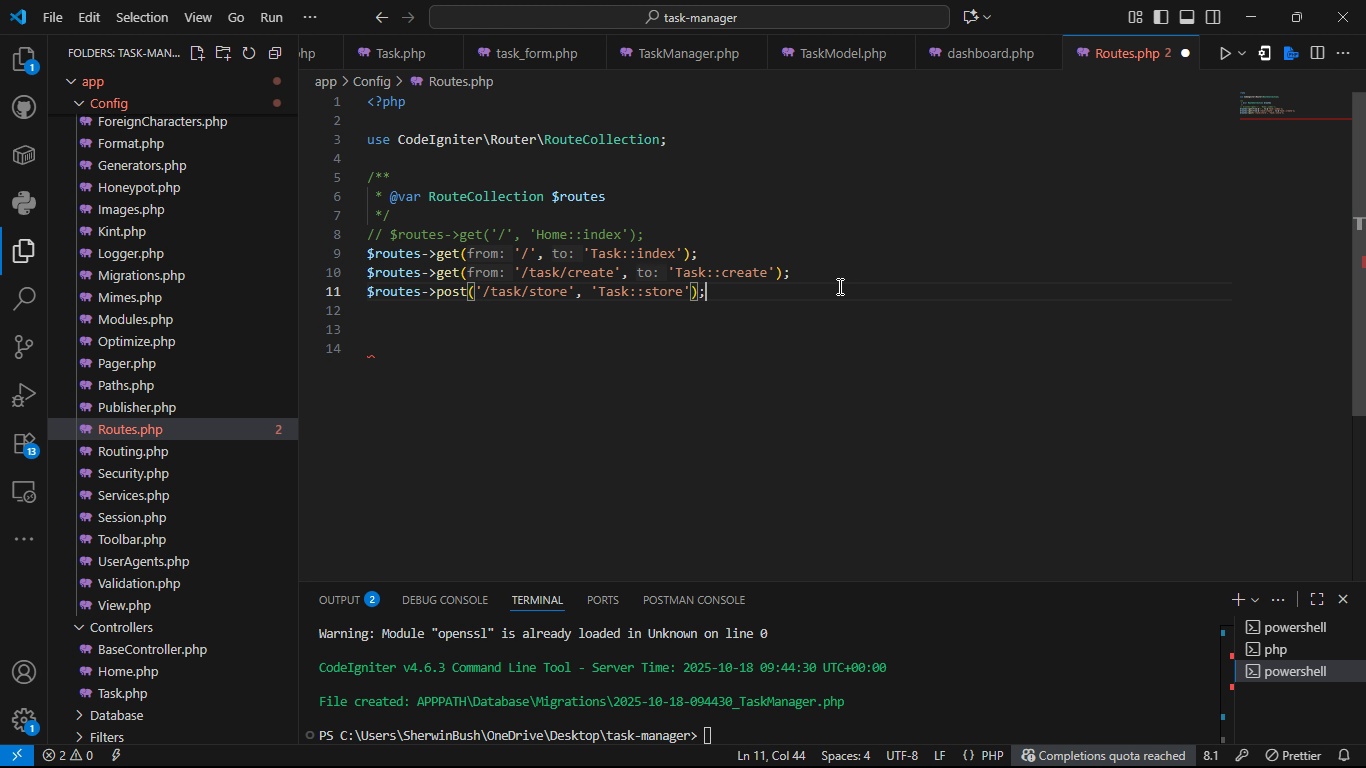 
key(Semicolon)
 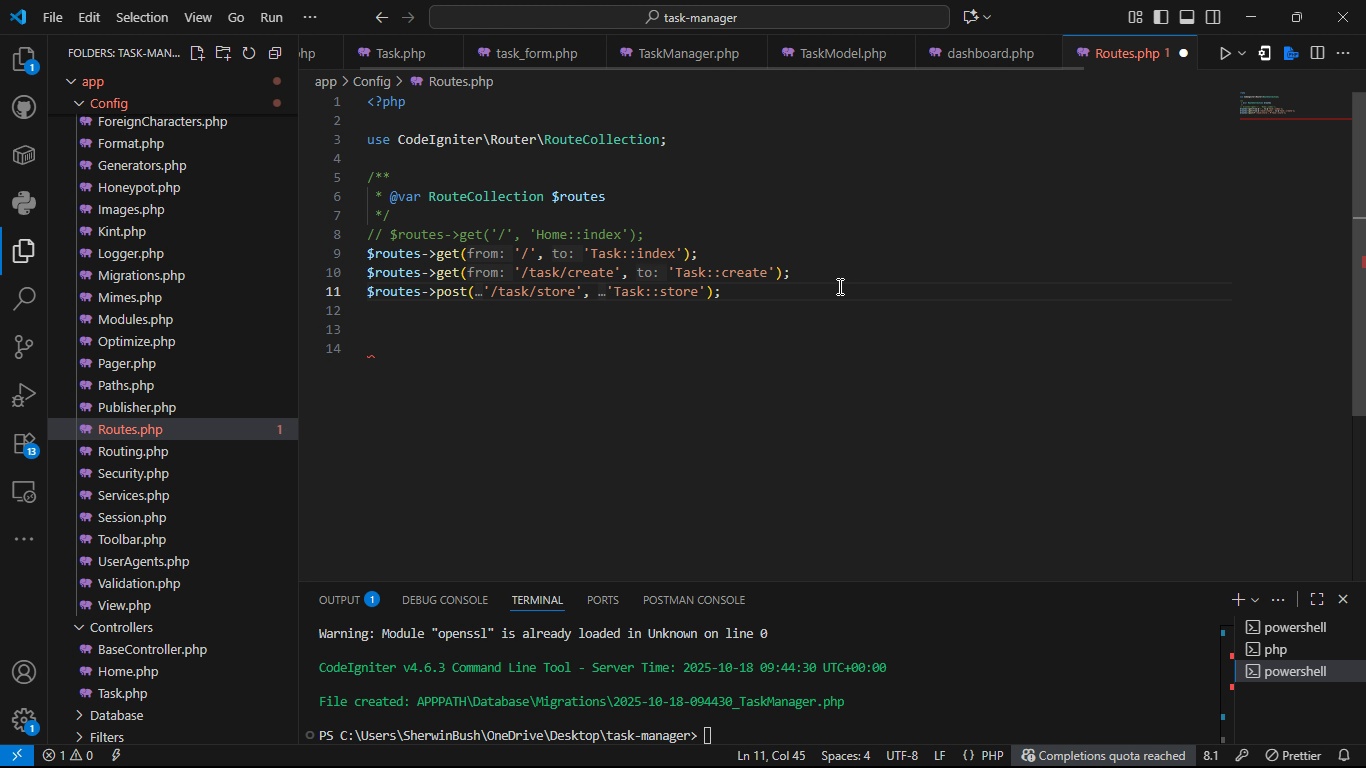 
key(Control+S)
 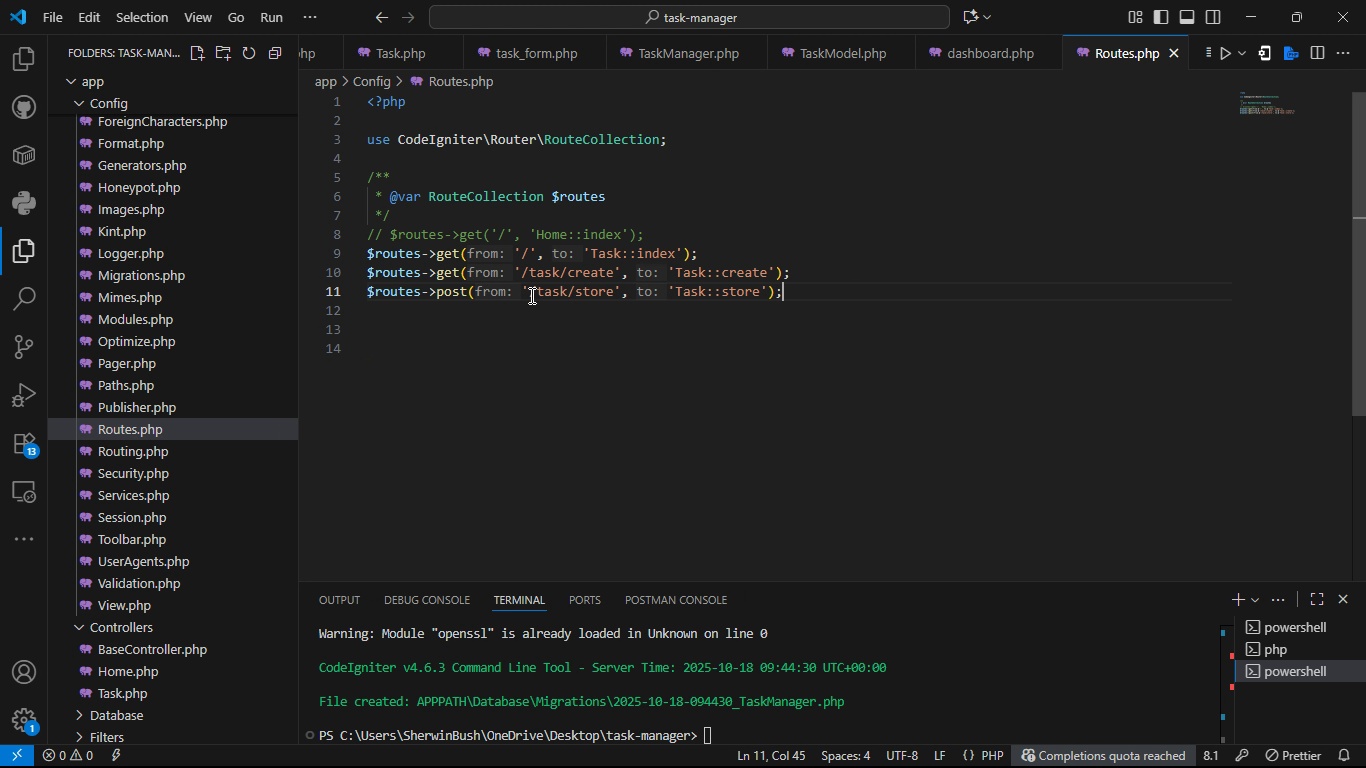 
left_click_drag(start_coordinate=[527, 293], to_coordinate=[610, 297])
 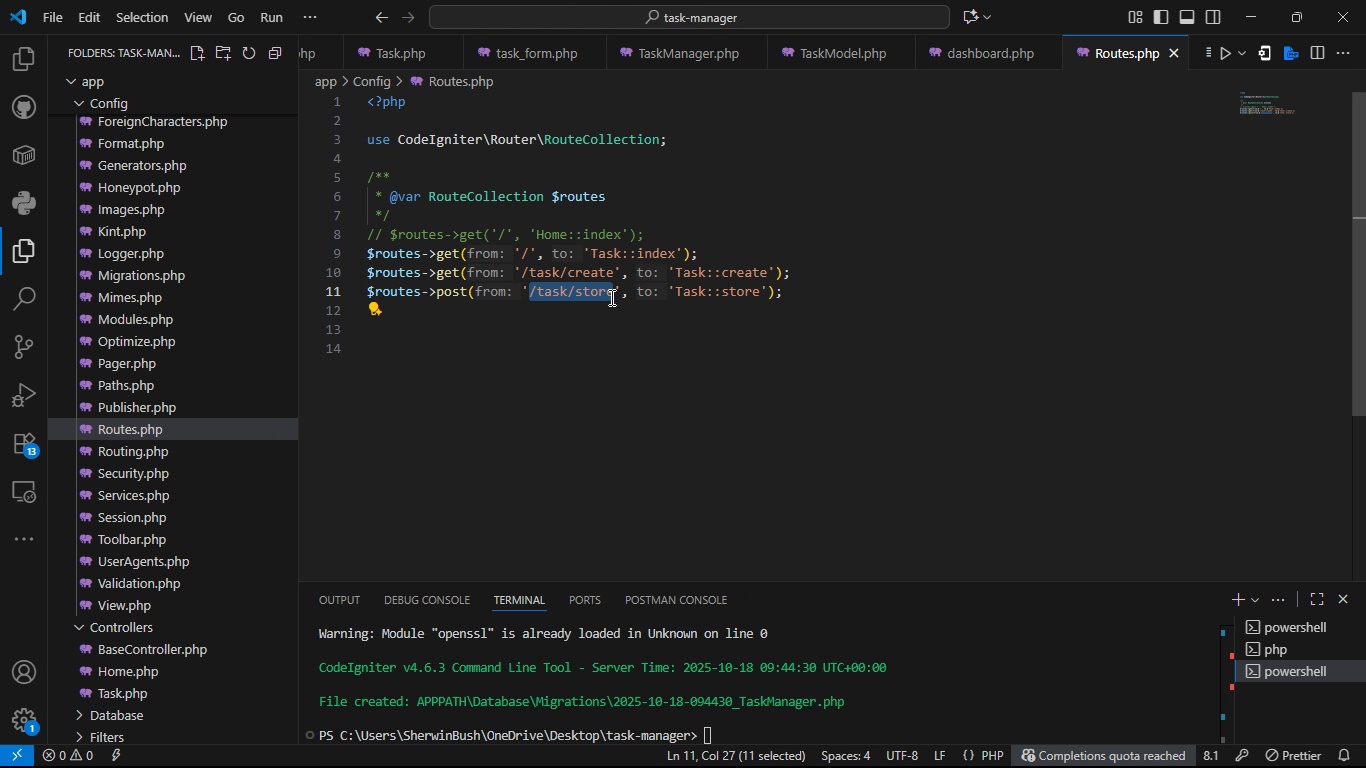 
key(Control+C)
 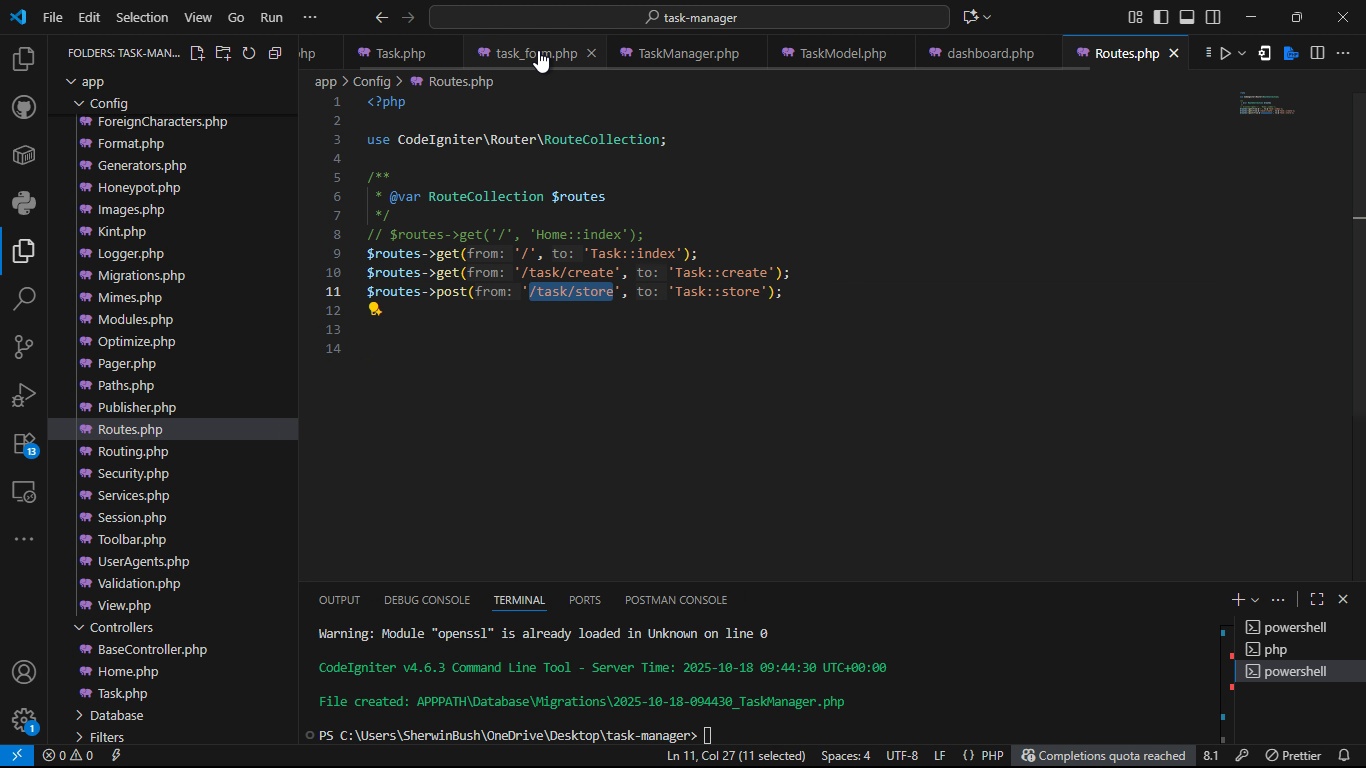 
left_click([538, 50])
 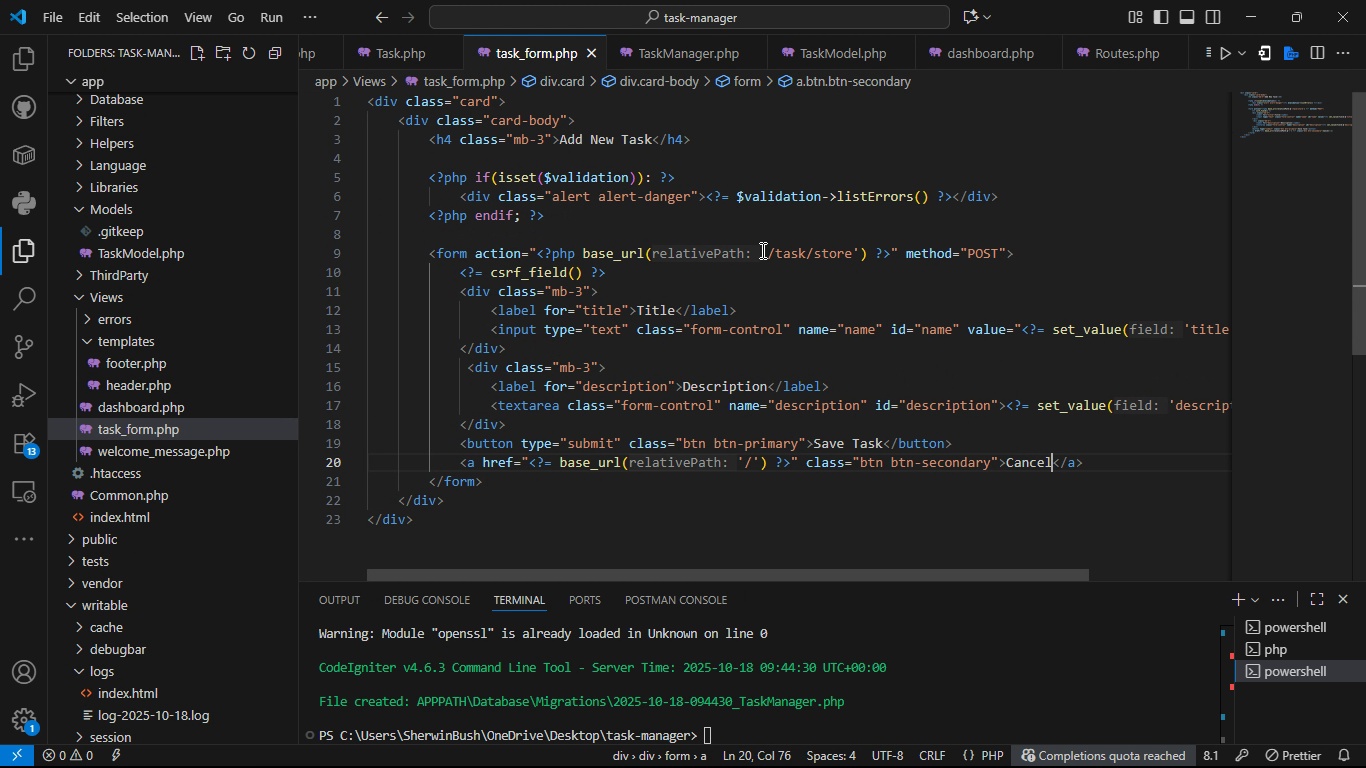 
left_click_drag(start_coordinate=[770, 253], to_coordinate=[850, 258])
 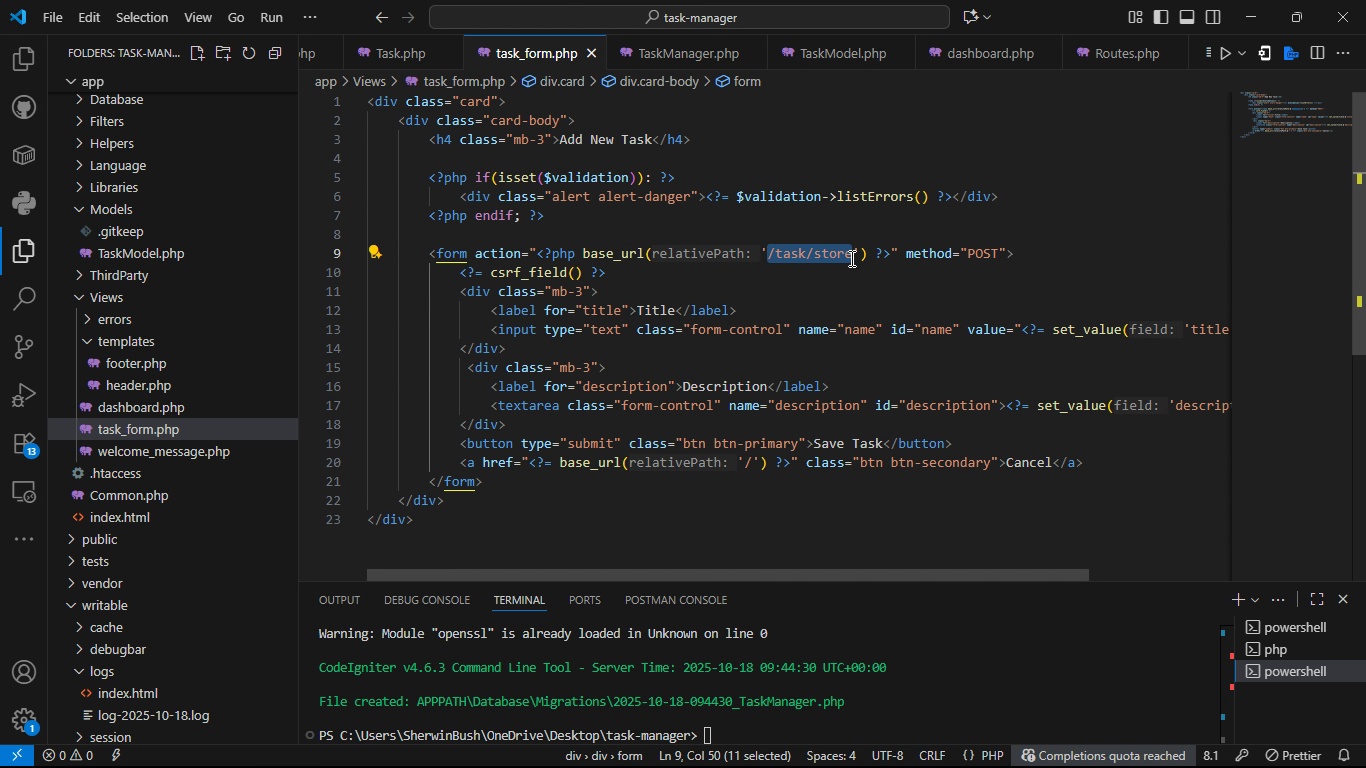 
key(Control+V)
 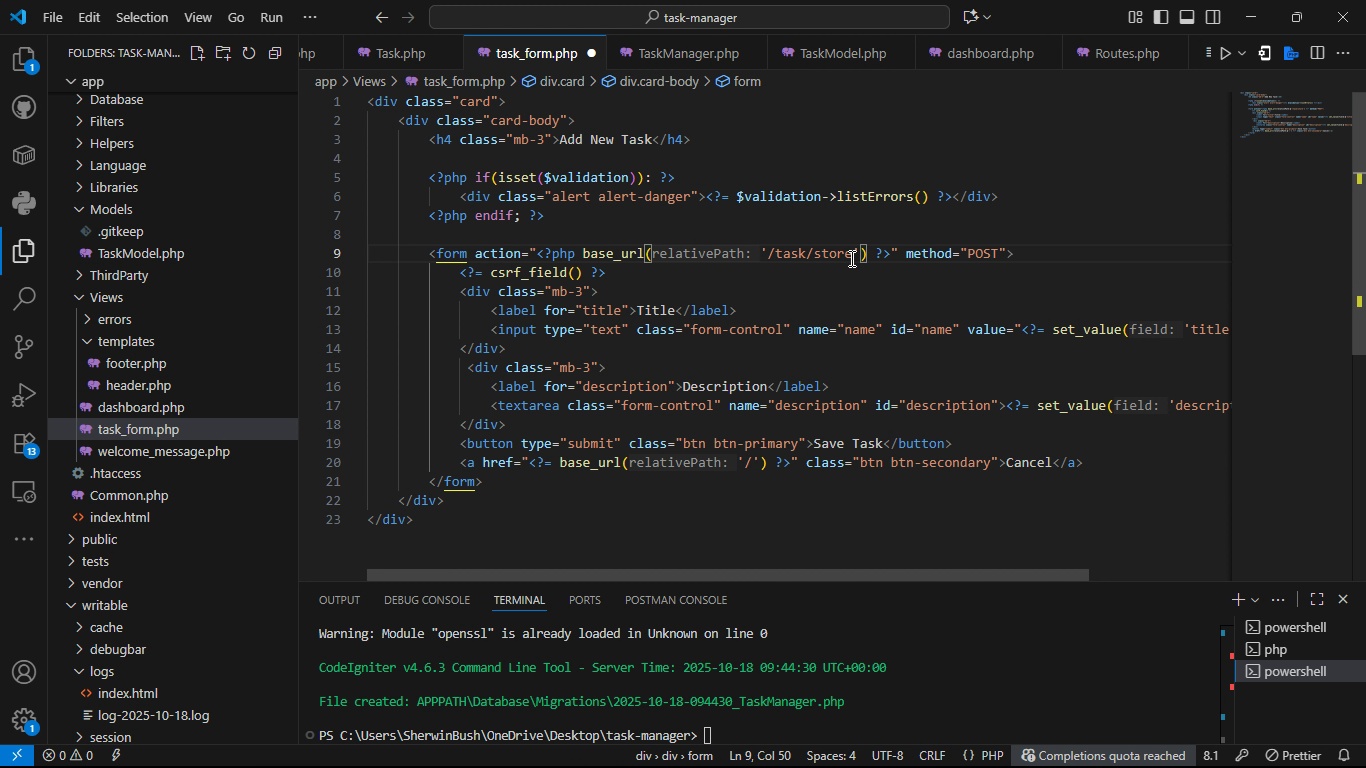 
key(Control+S)
 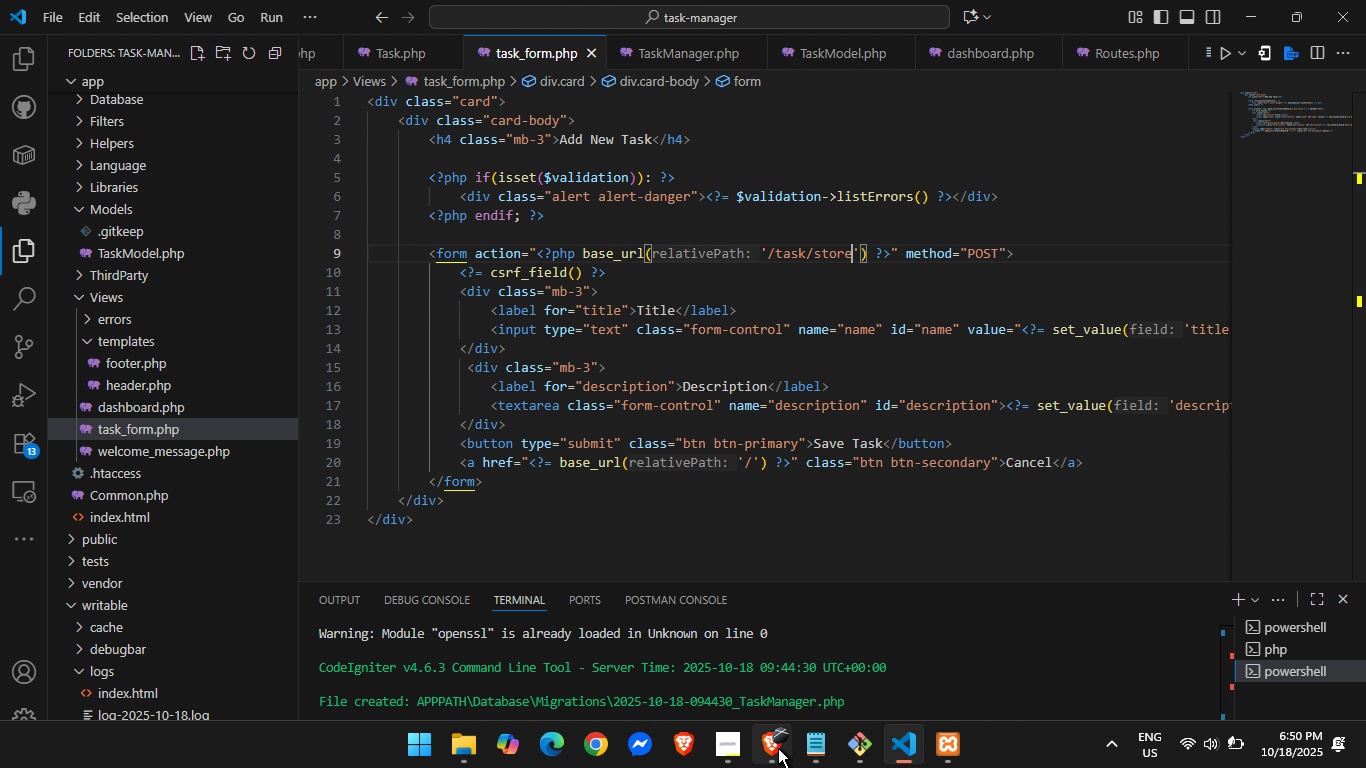 
left_click([778, 748])
 